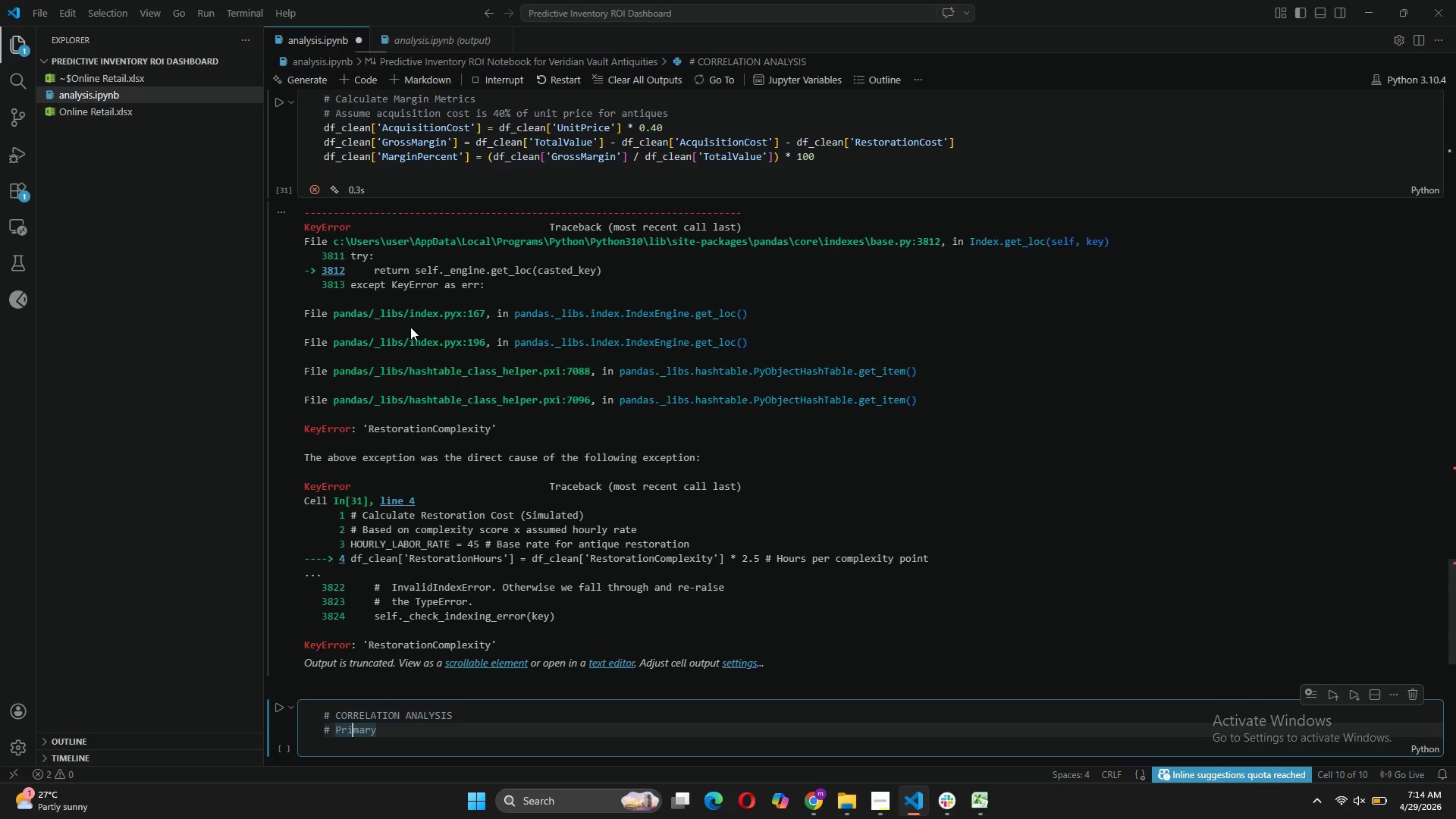 
key(ArrowRight)
 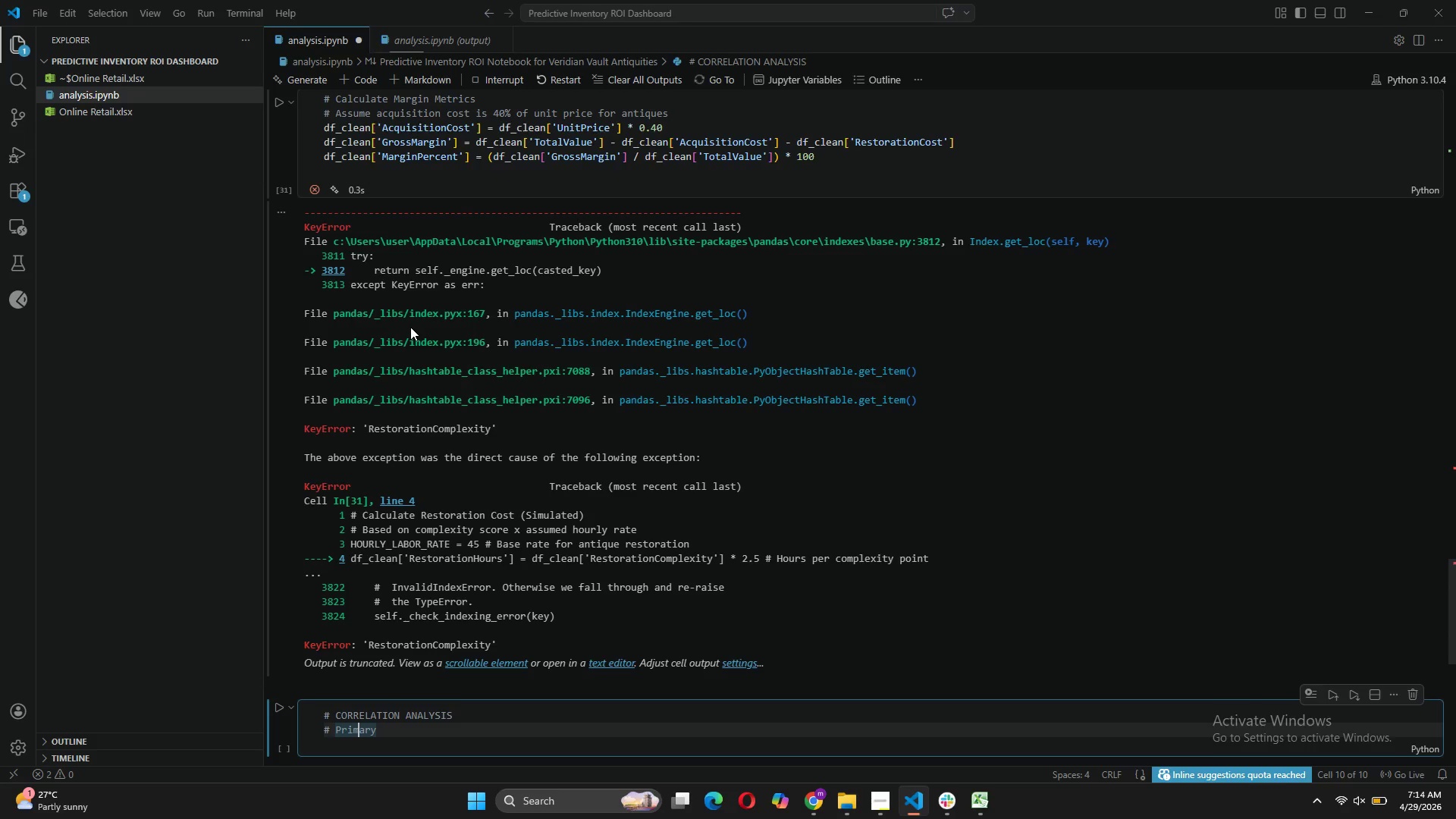 
key(ArrowRight)
 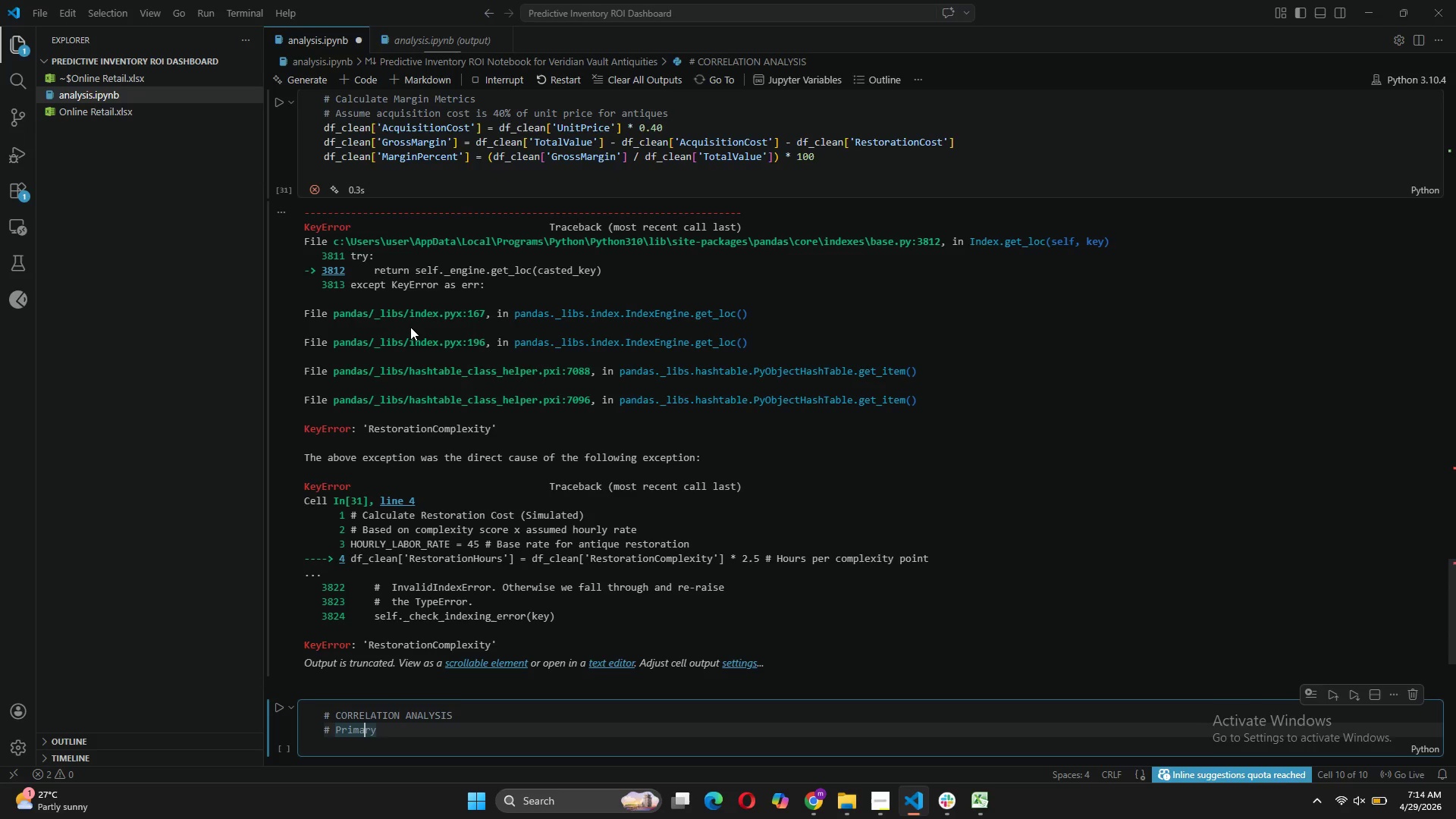 
key(ArrowRight)
 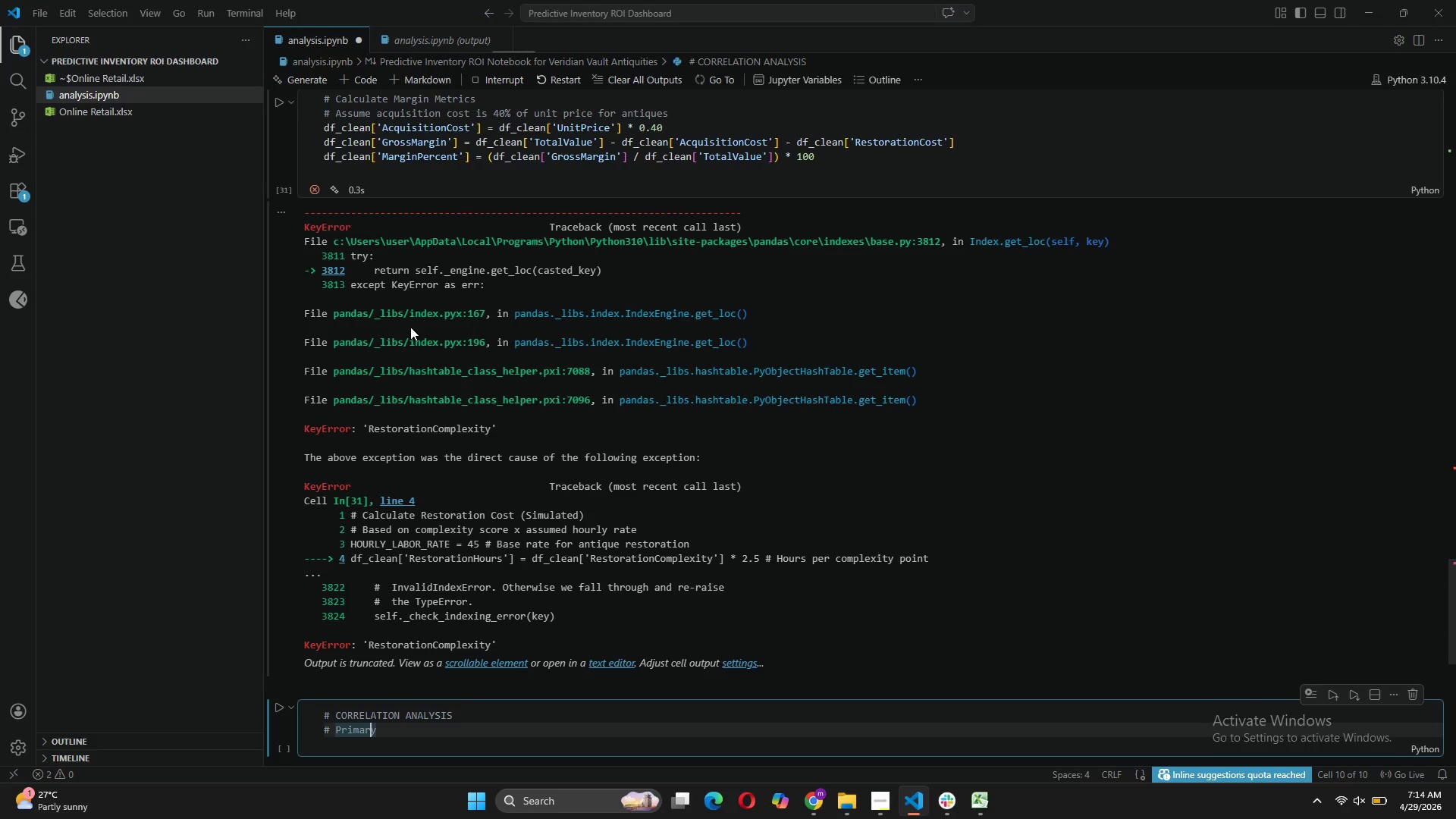 
key(ArrowRight)
 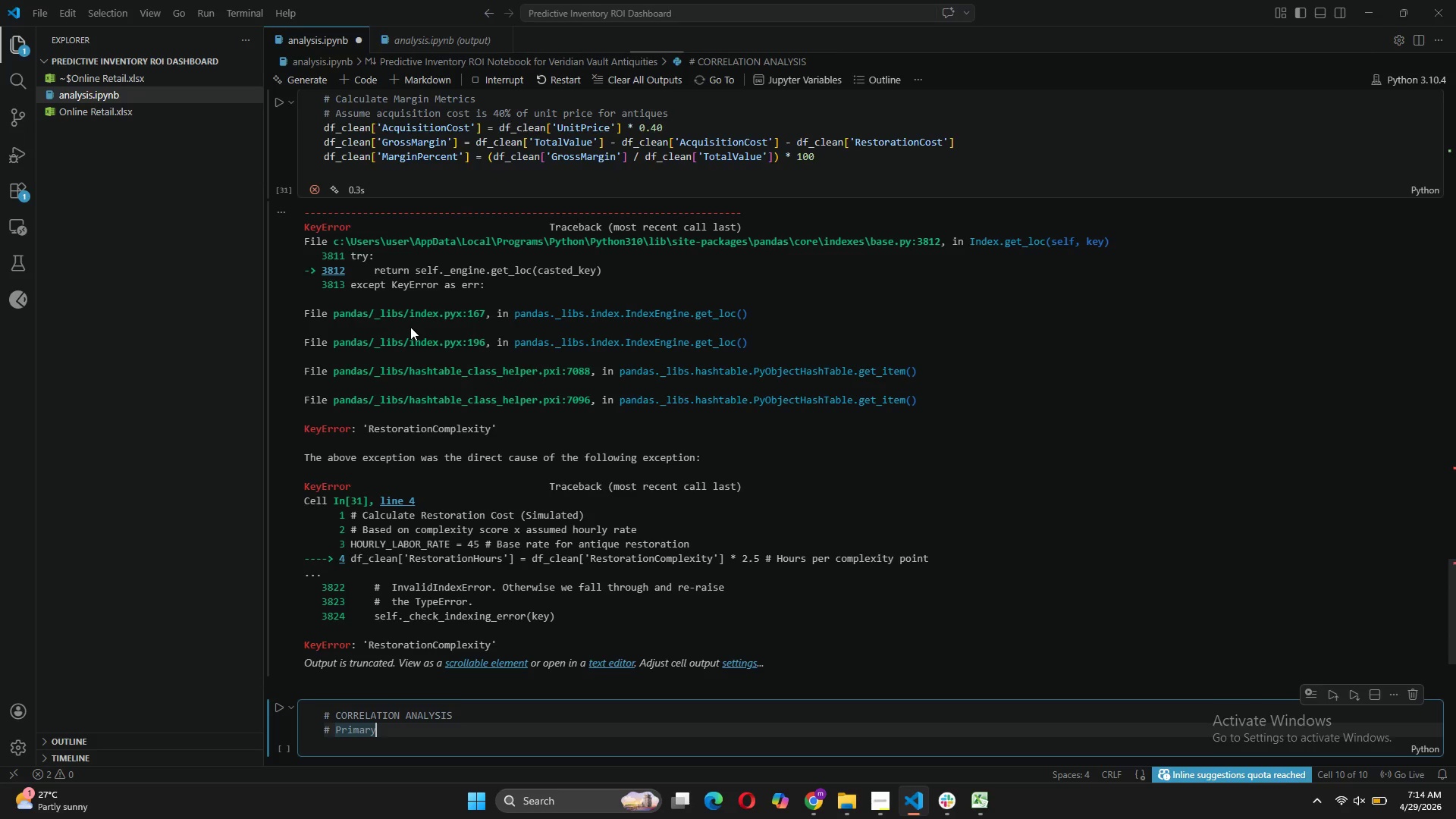 
type( hypothesis: Restoration hours negatively correlated with sales velocu)
key(Backspace)
type(ity)
 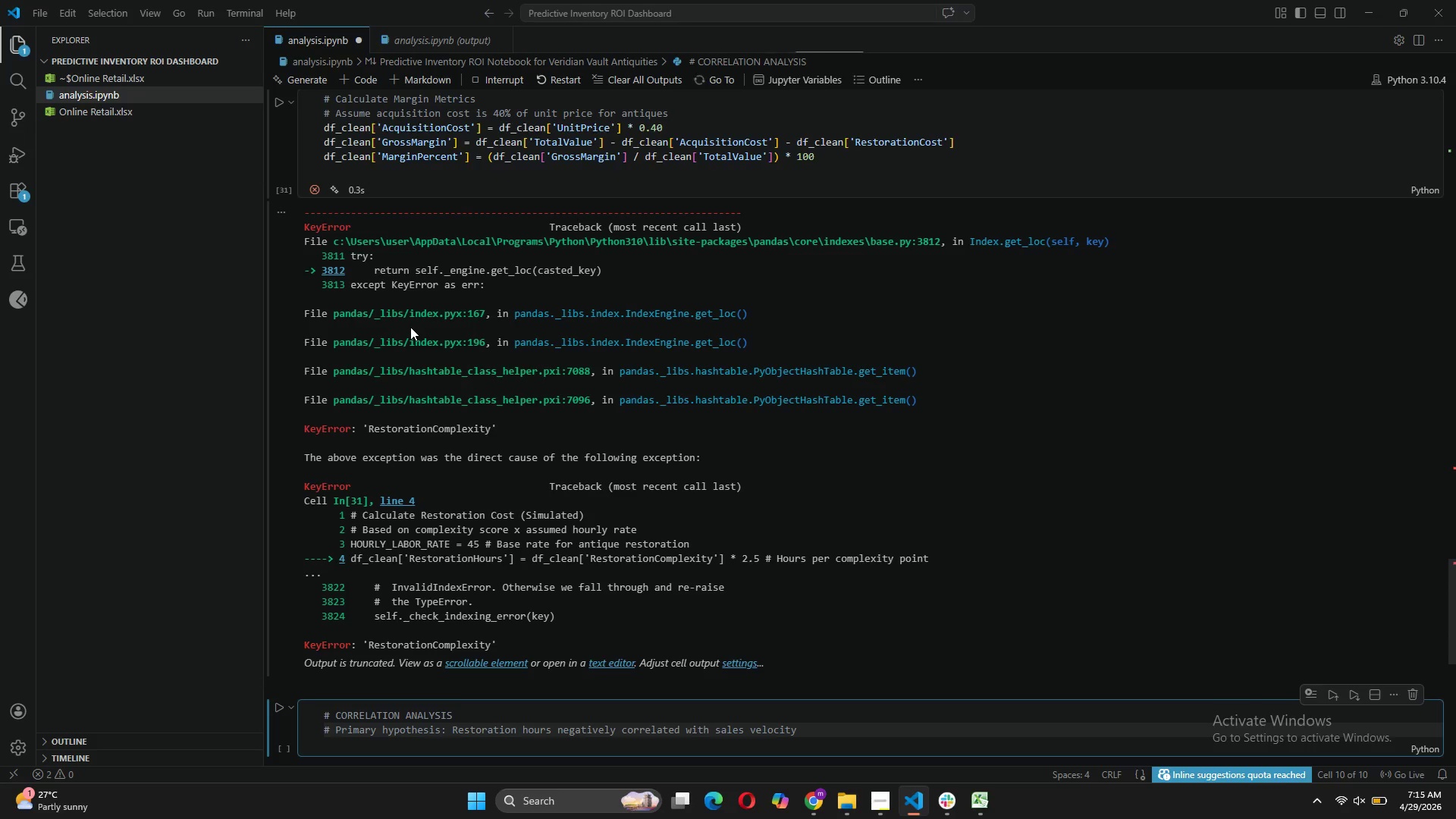 
key(Enter)
 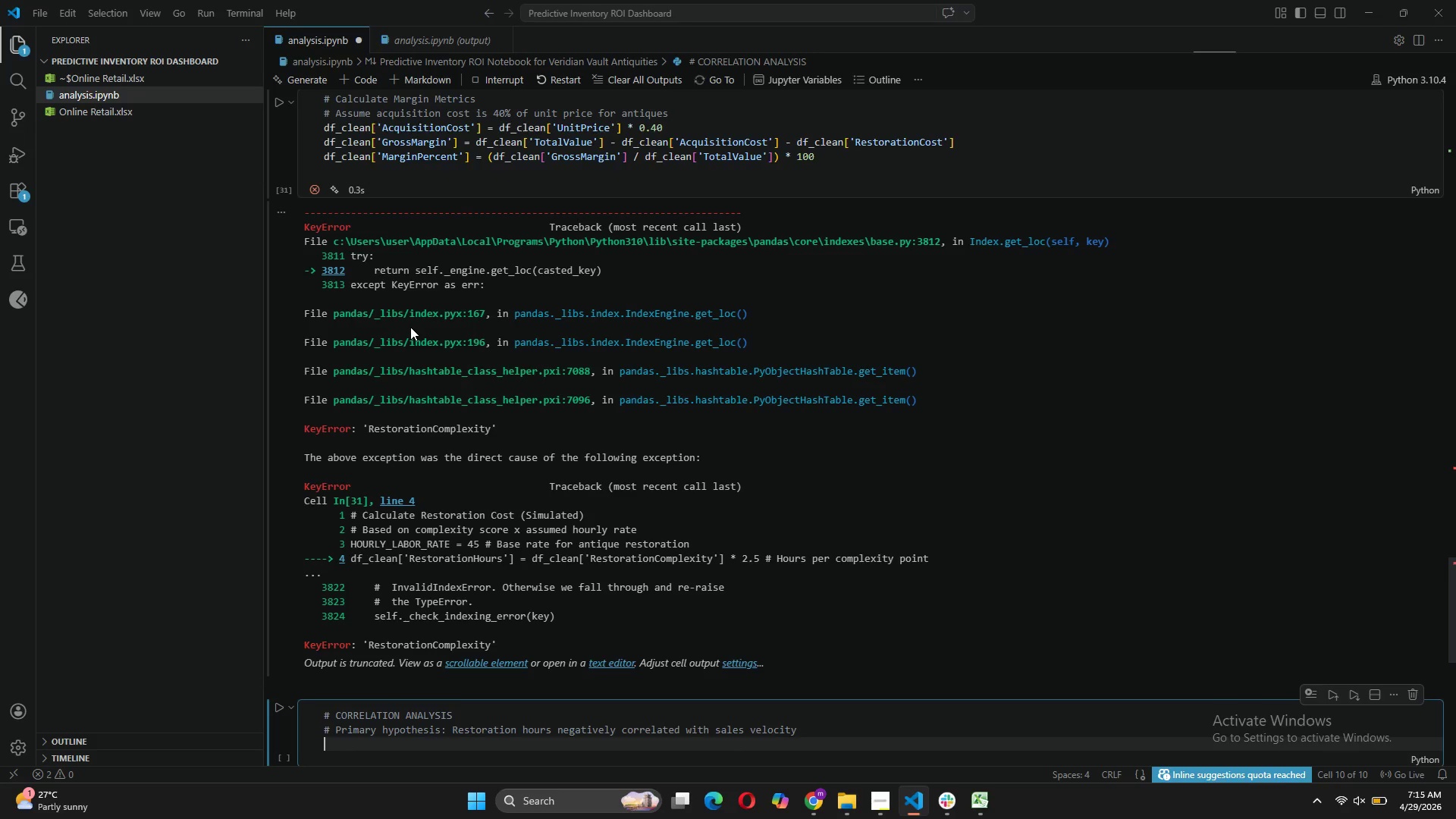 
key(Enter)
 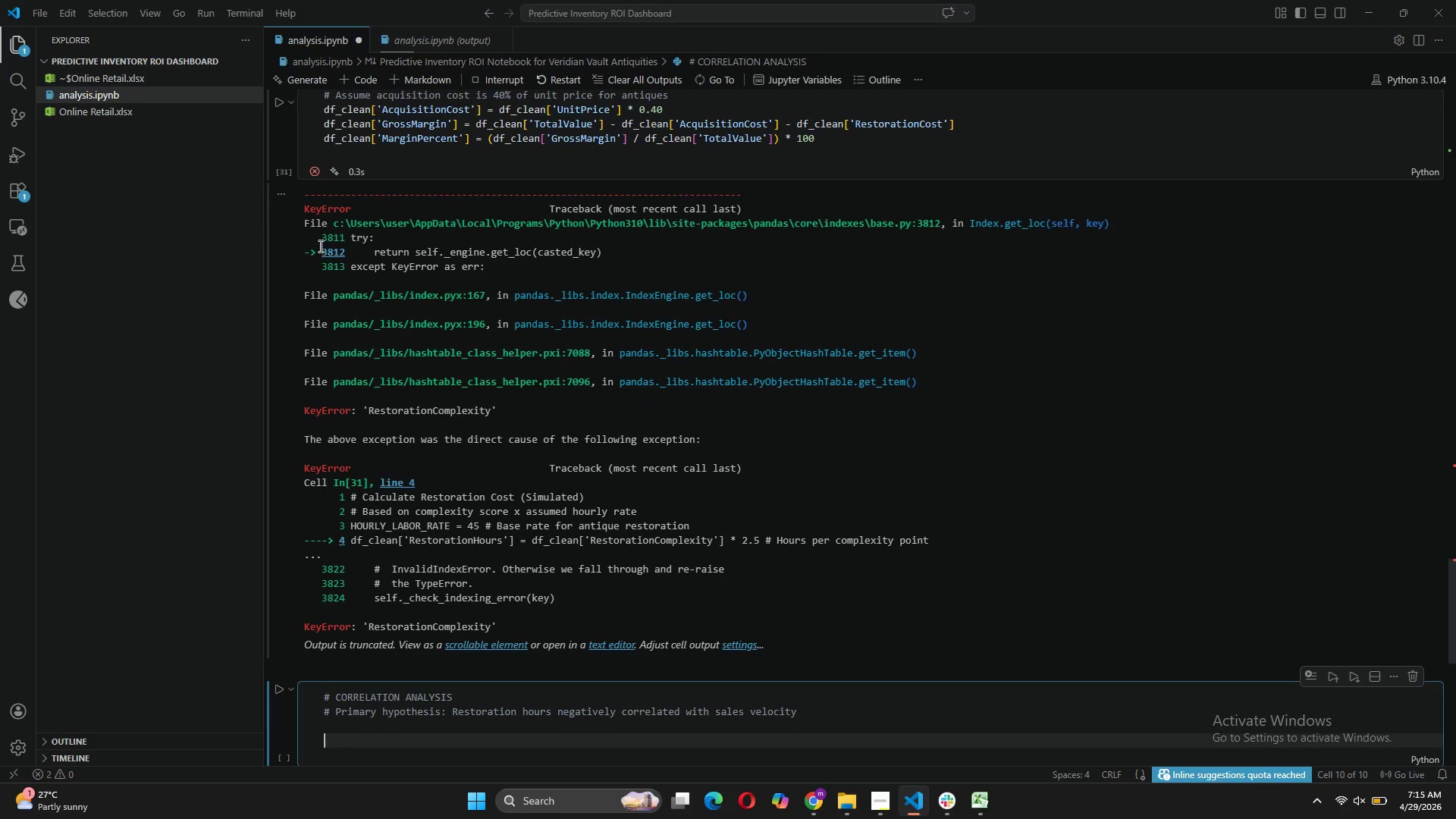 
scroll: coordinate [683, 494], scroll_direction: down, amount: 4.0
 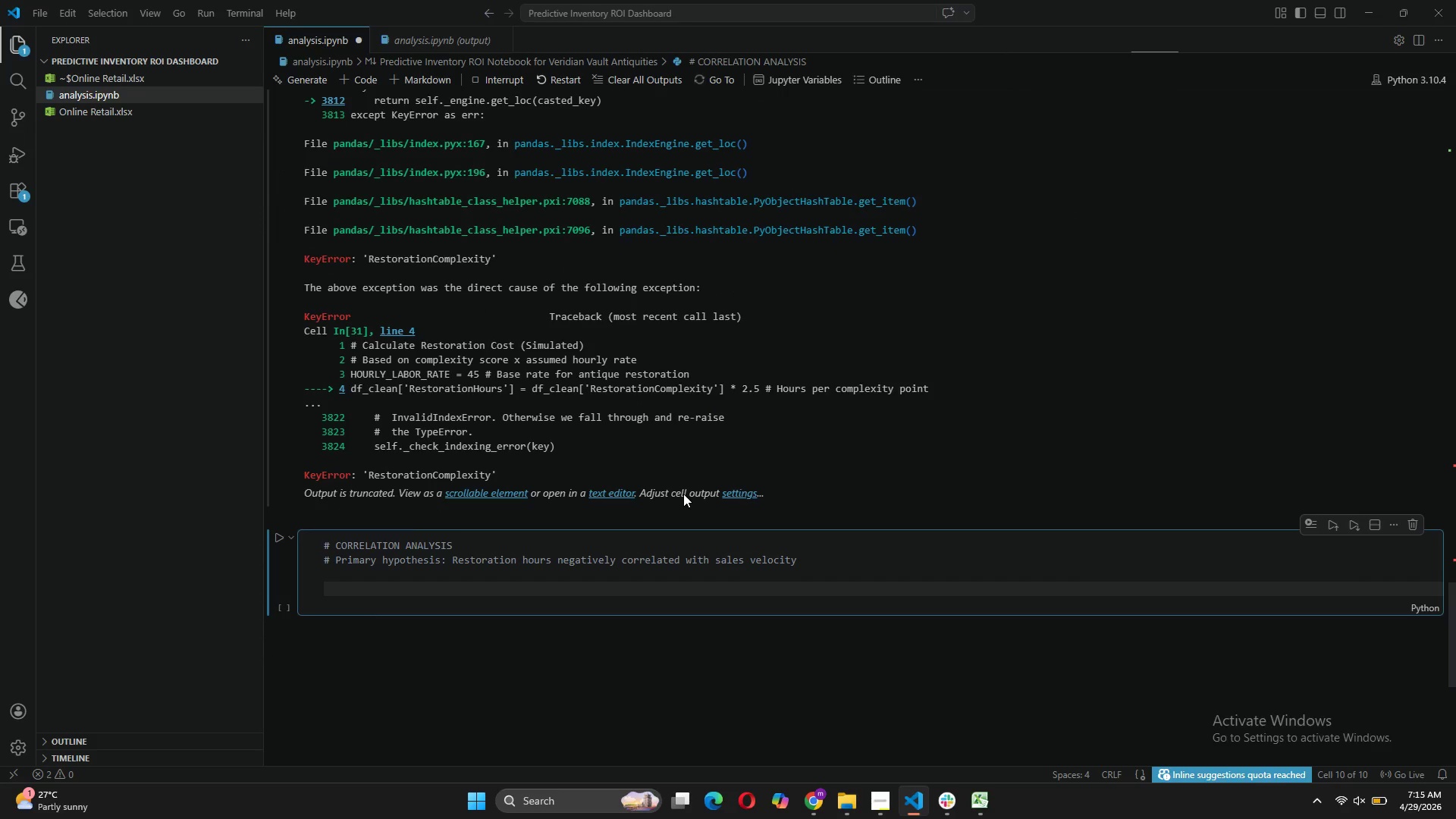 
type(# Aggregate at product level for correlation)
 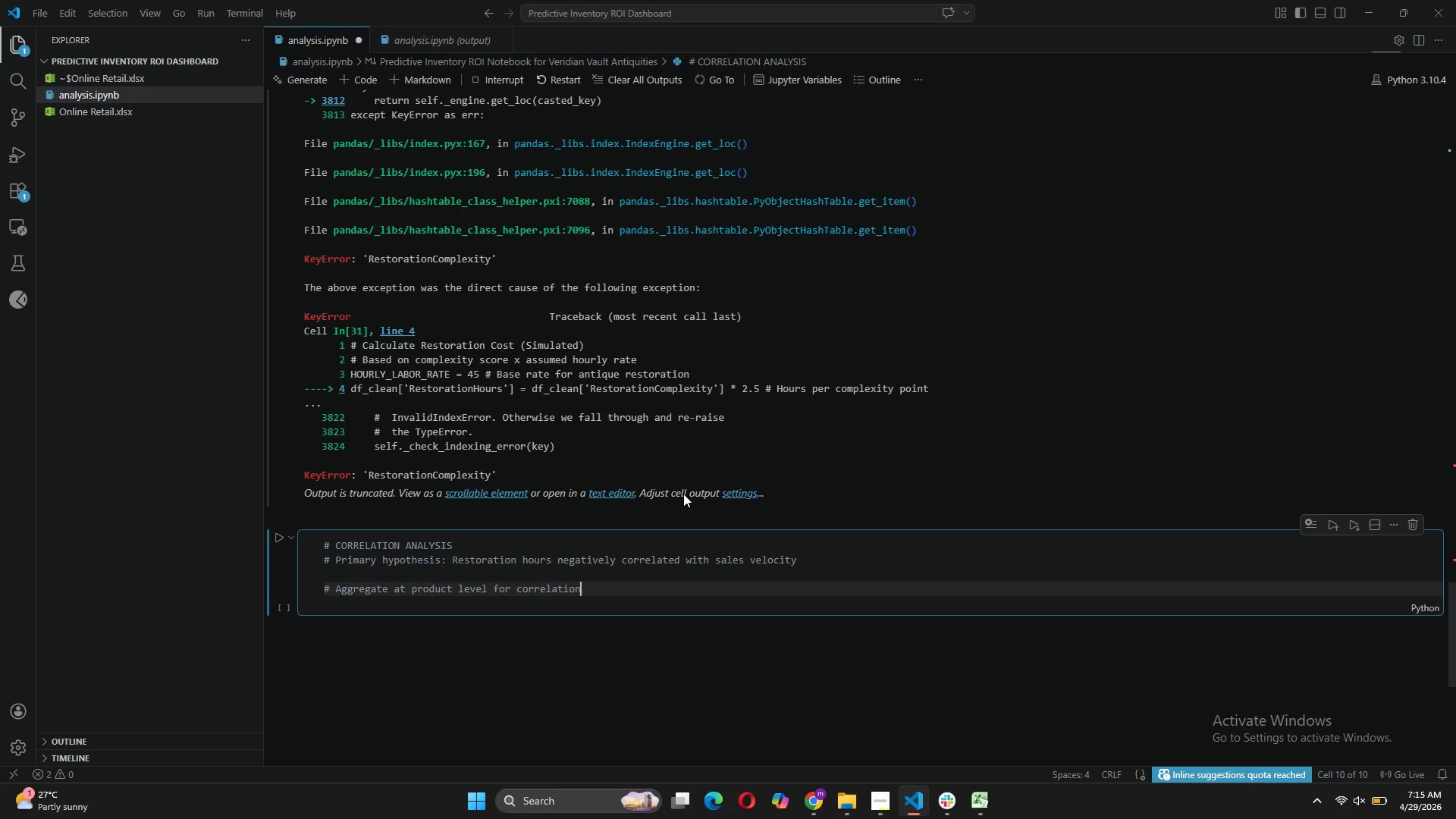 
key(Enter)
 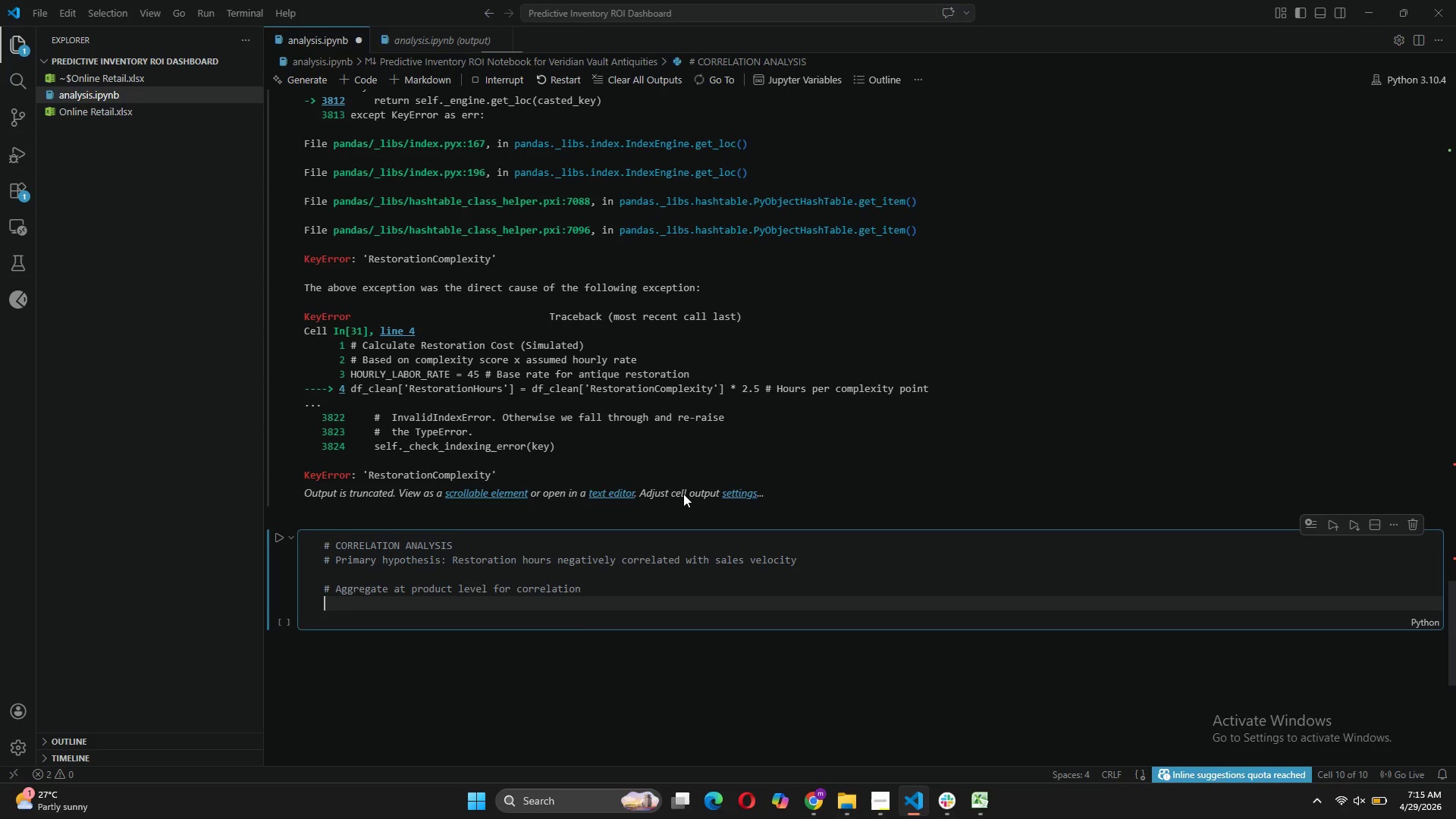 
type(product_agg = df_clean.groupby(;StockCode')
 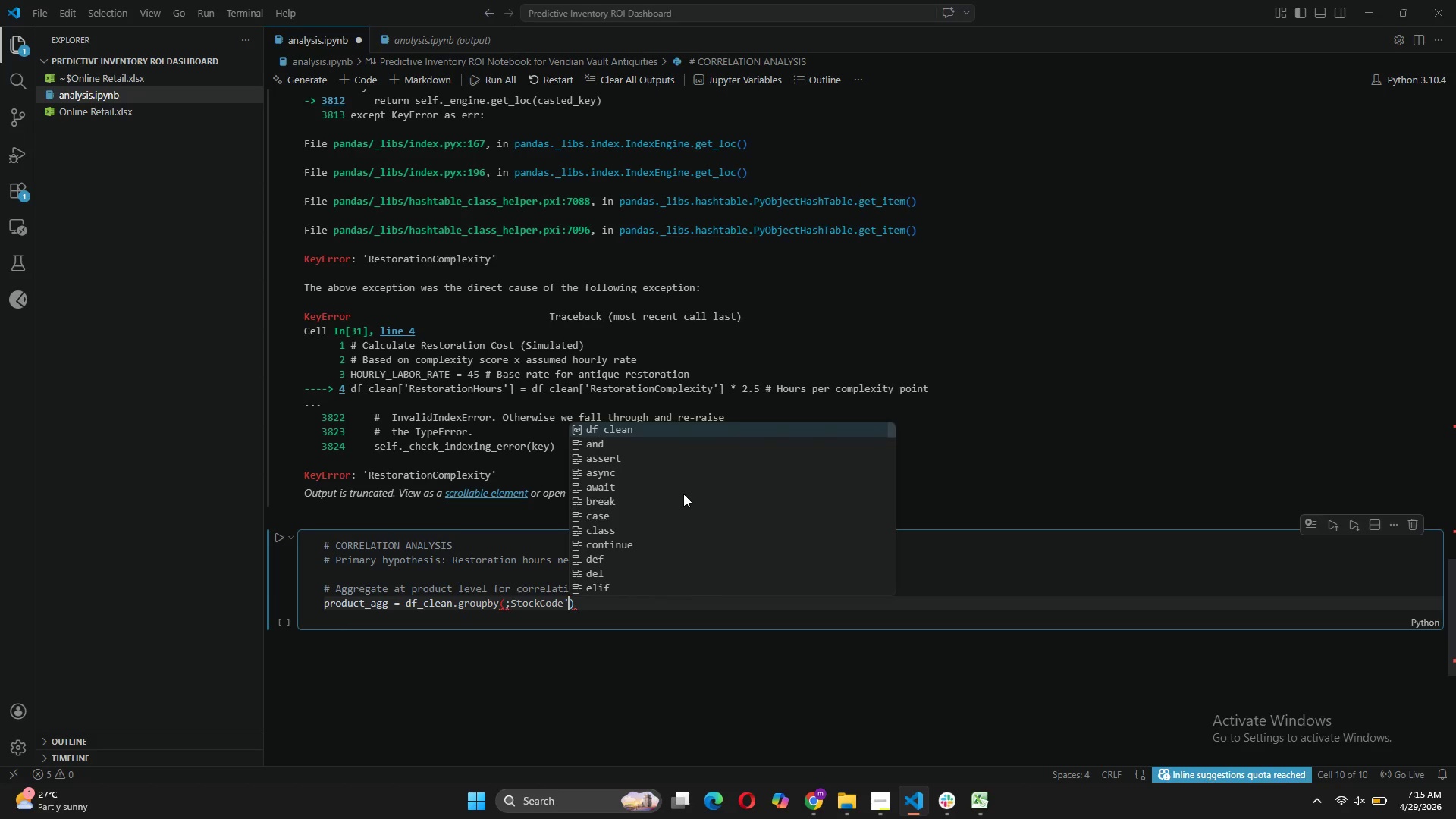 
key(ArrowLeft)
 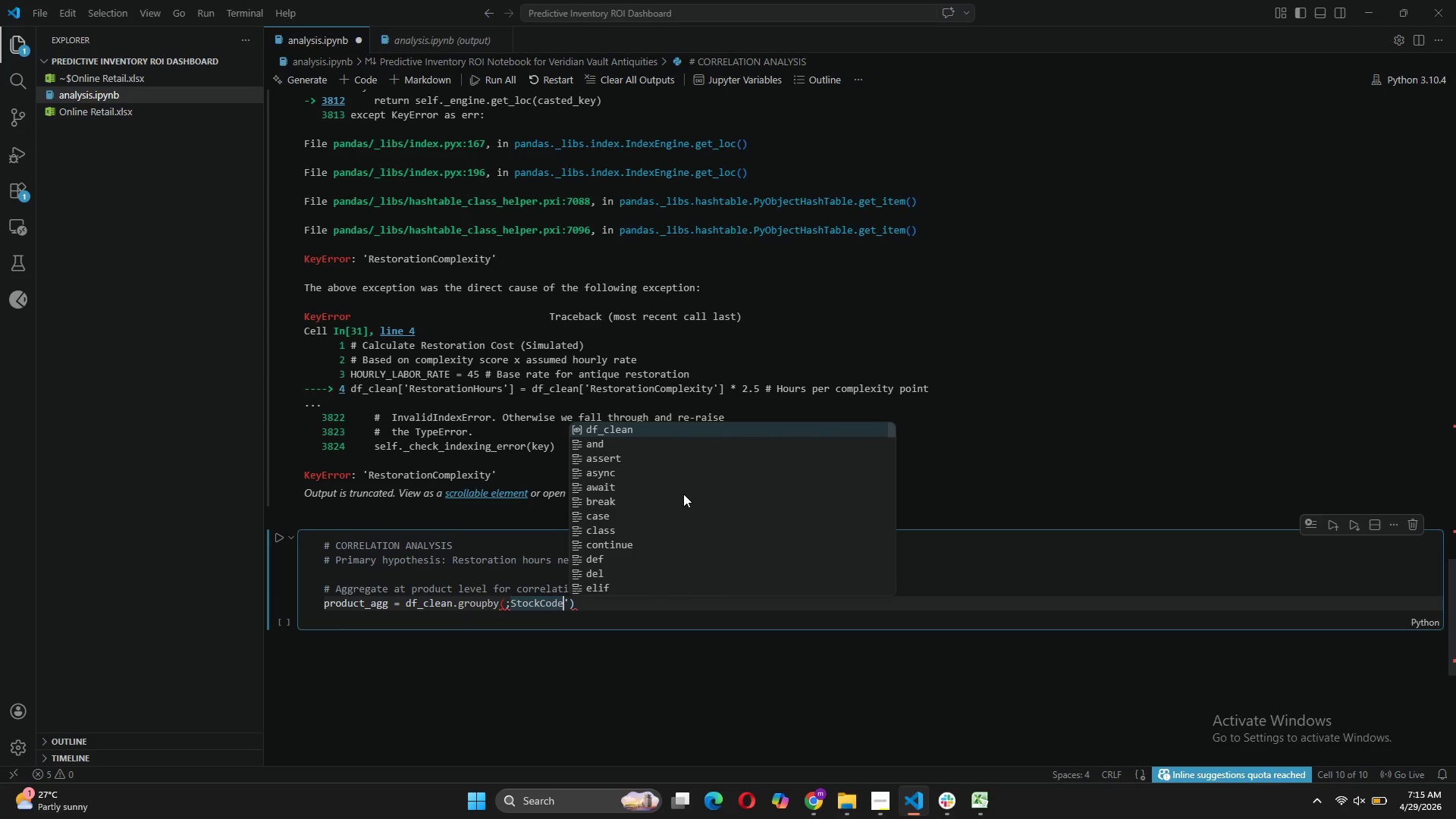 
key(ArrowLeft)
 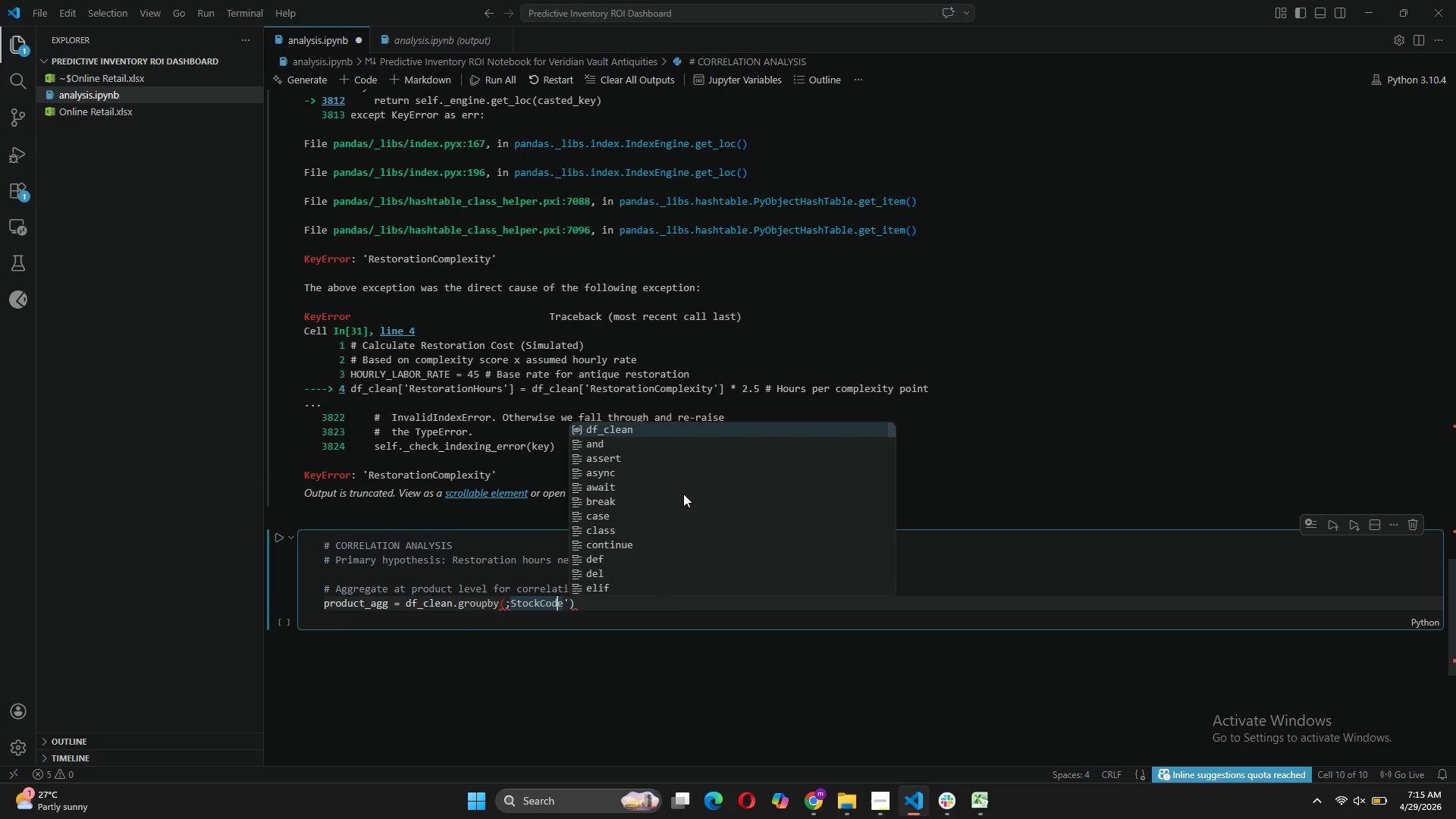 
key(ArrowLeft)
 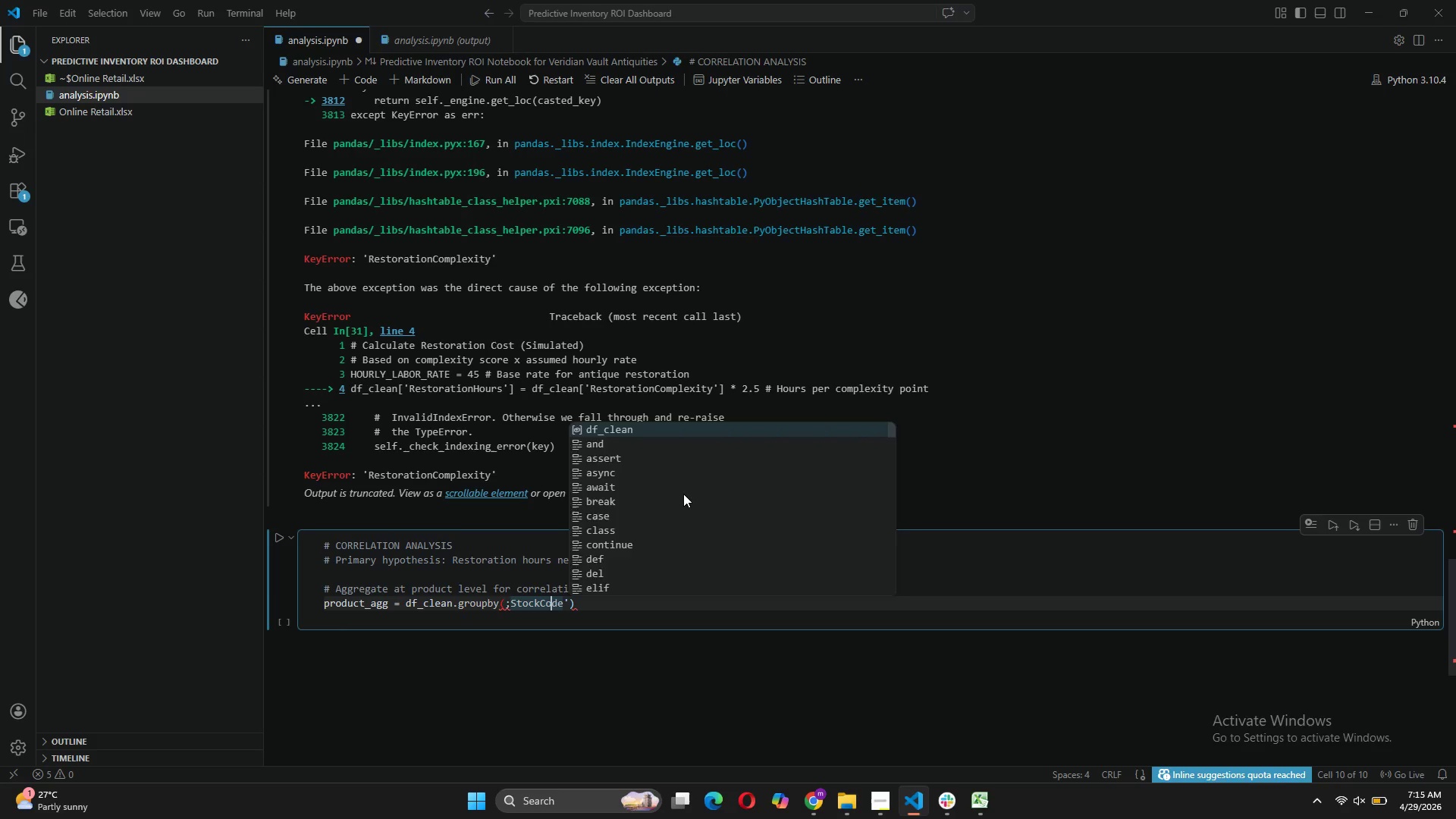 
key(ArrowLeft)
 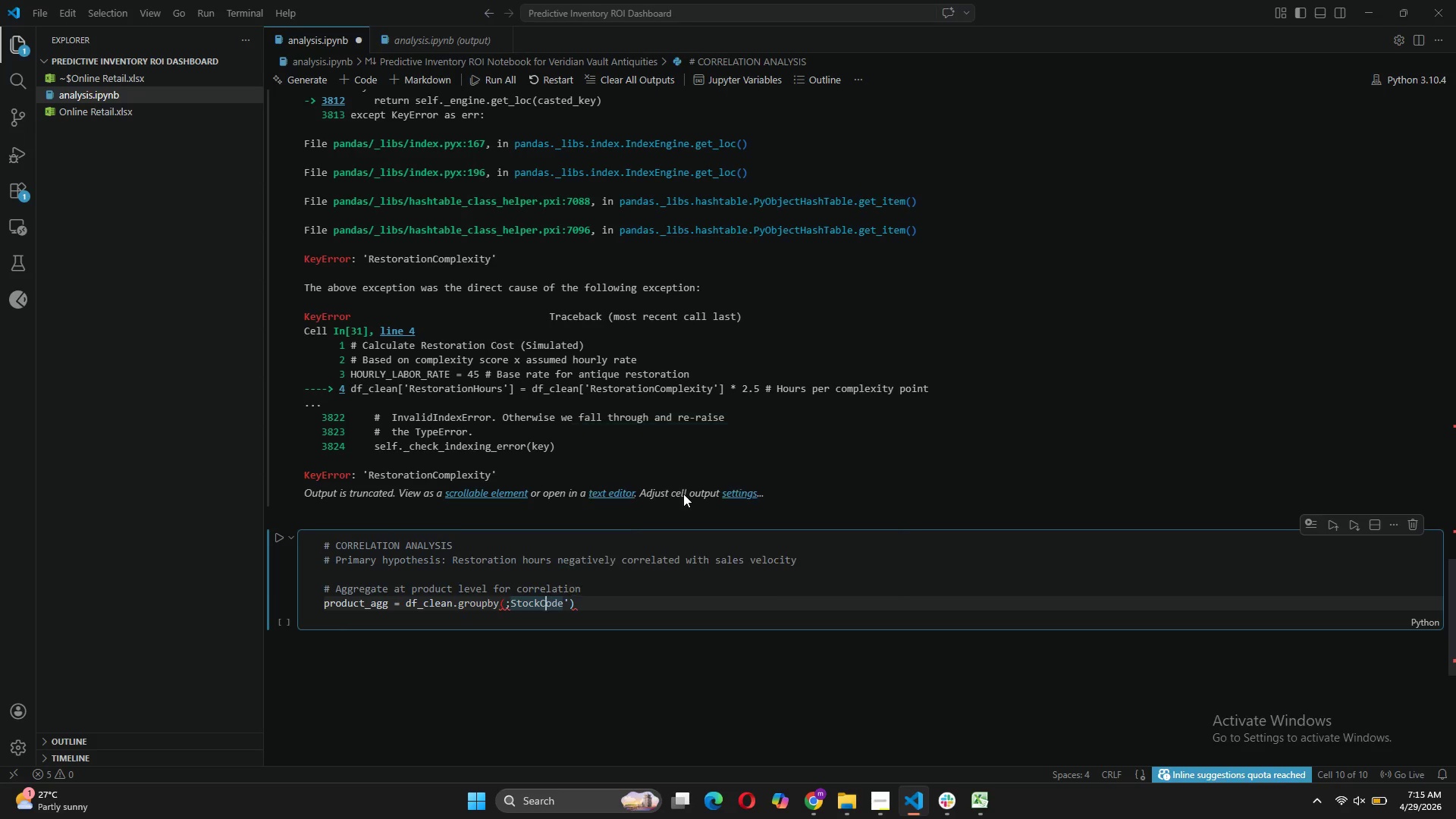 
key(ArrowLeft)
 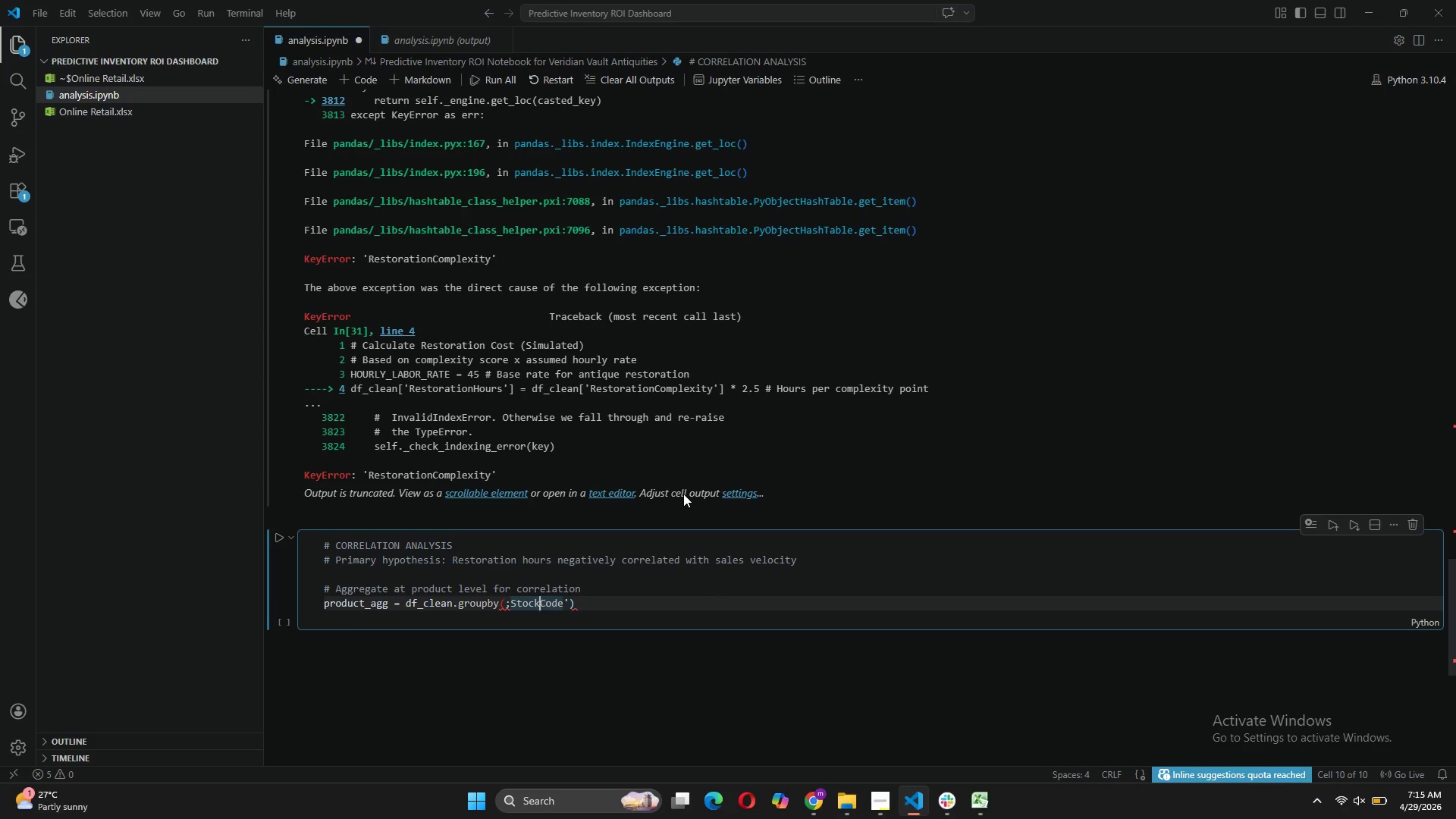 
key(ArrowLeft)
 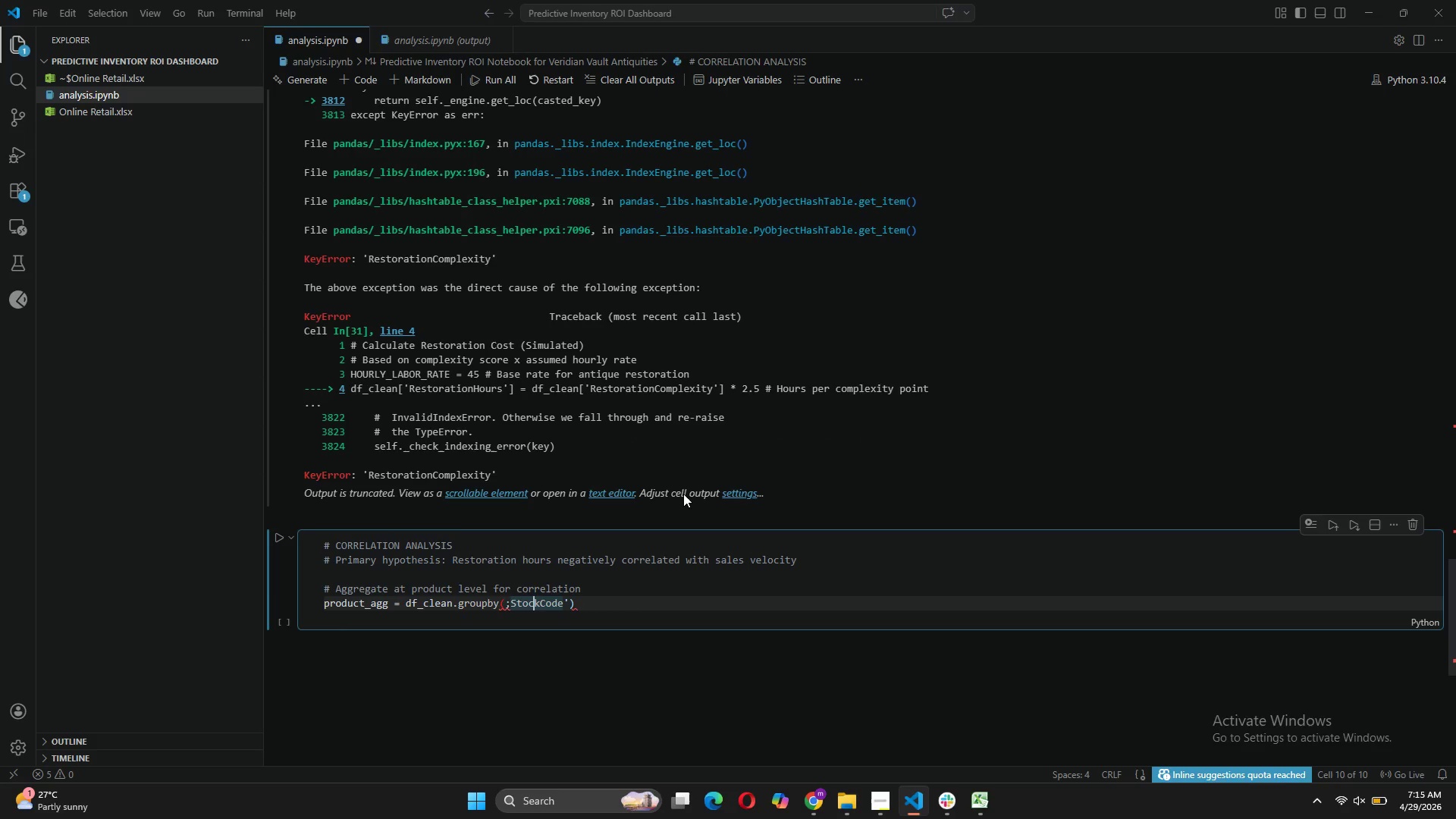 
key(ArrowLeft)
 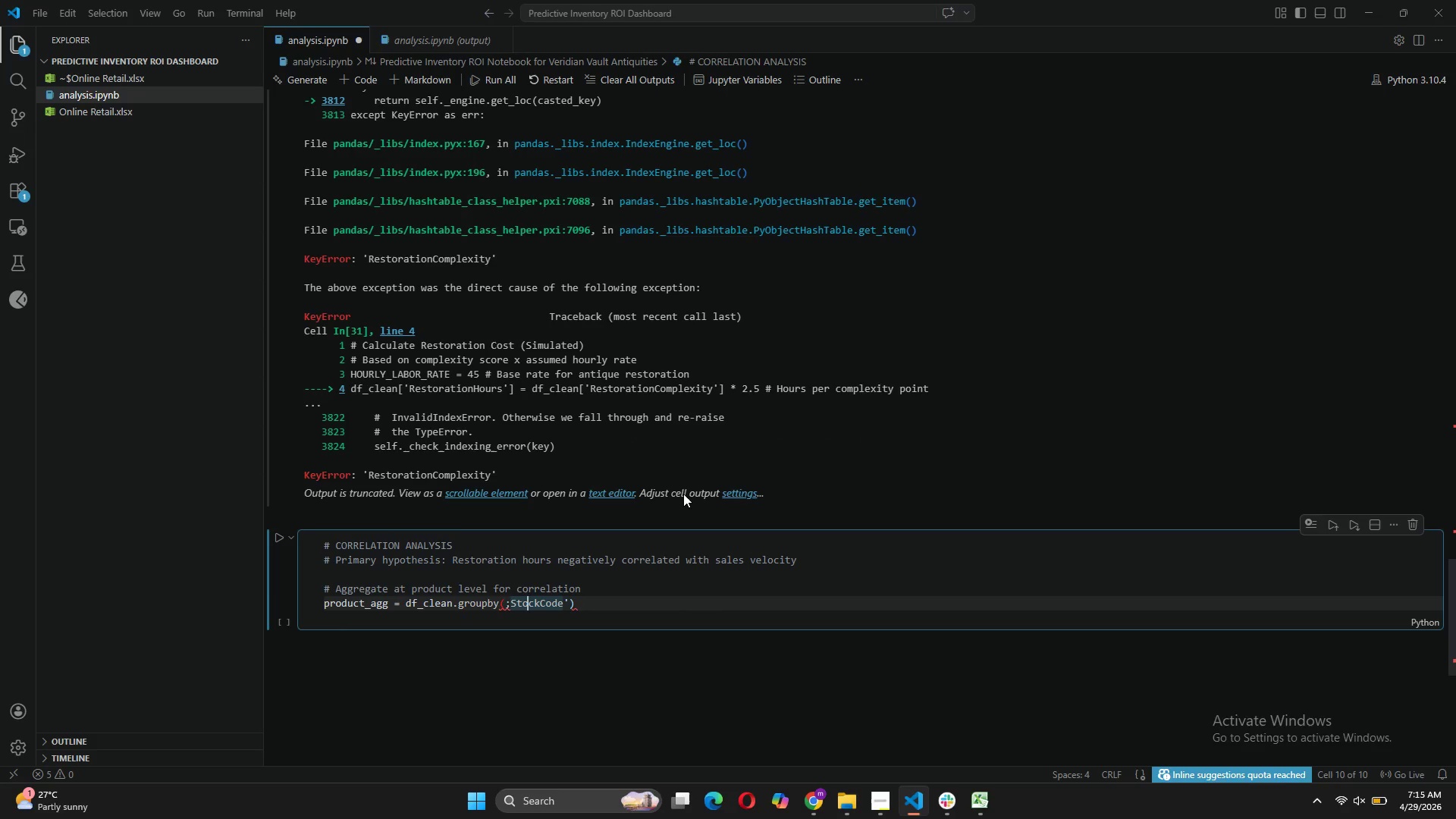 
key(ArrowLeft)
 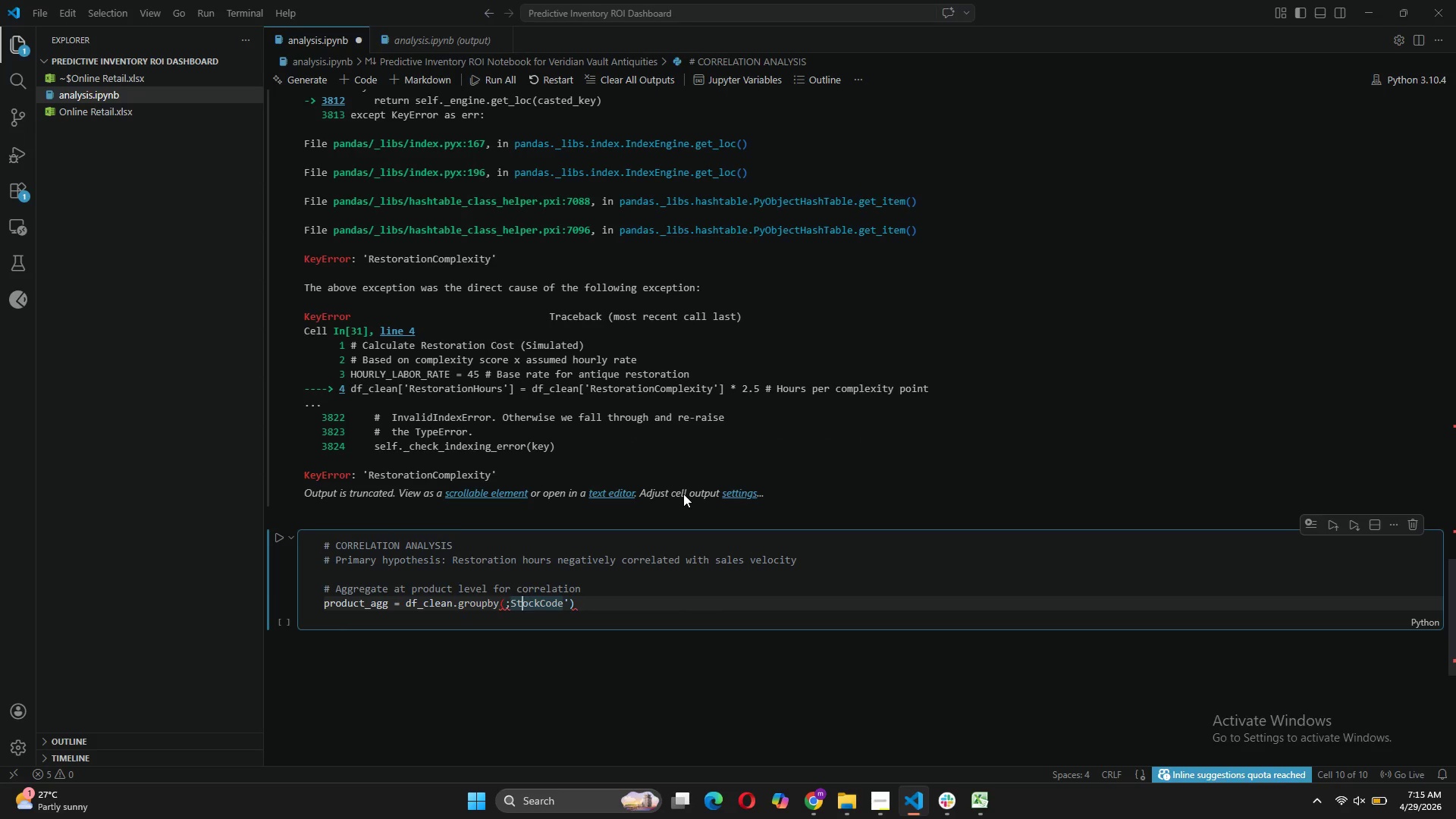 
key(ArrowLeft)
 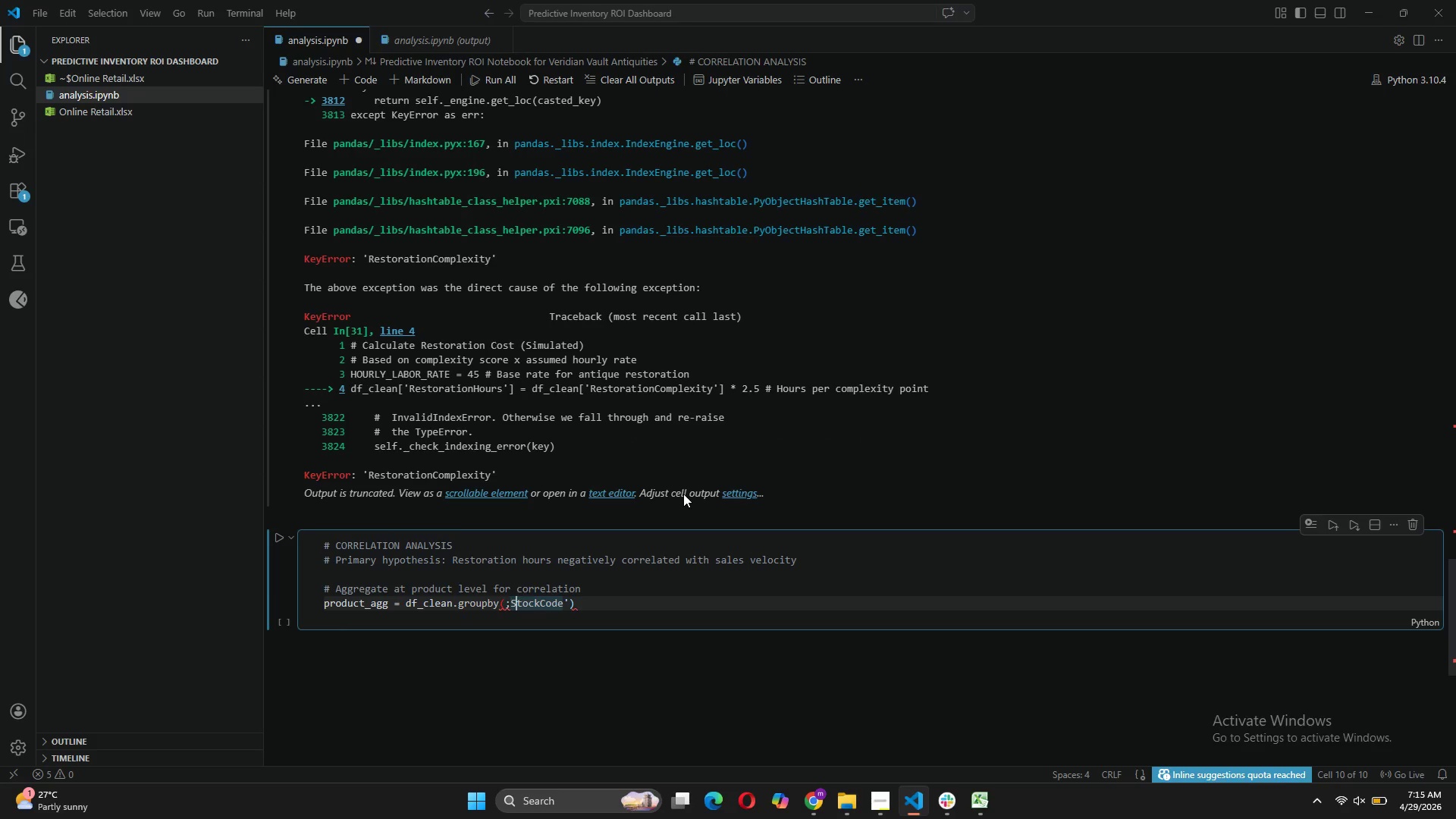 
key(ArrowLeft)
 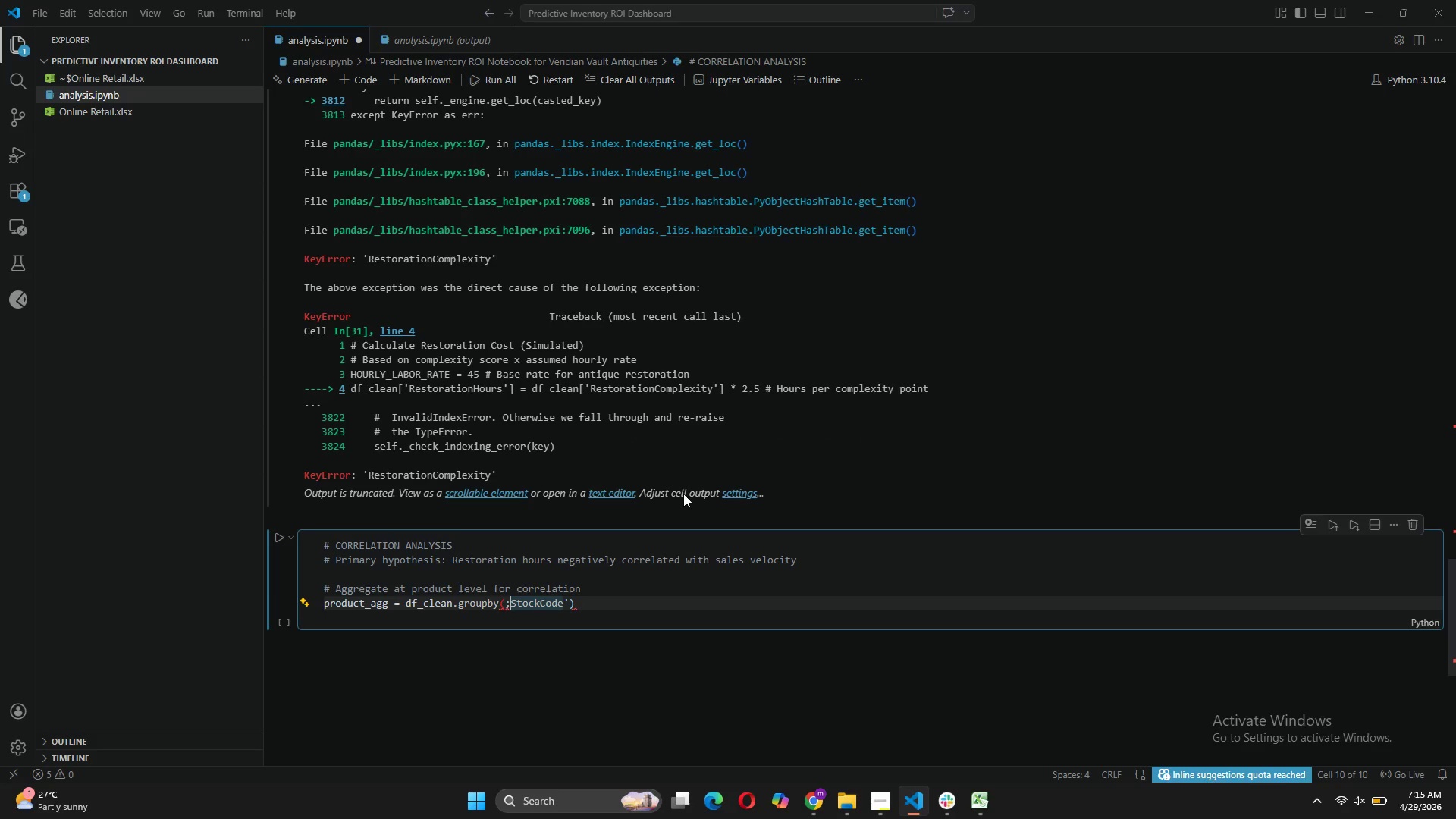 
key(Backspace)
 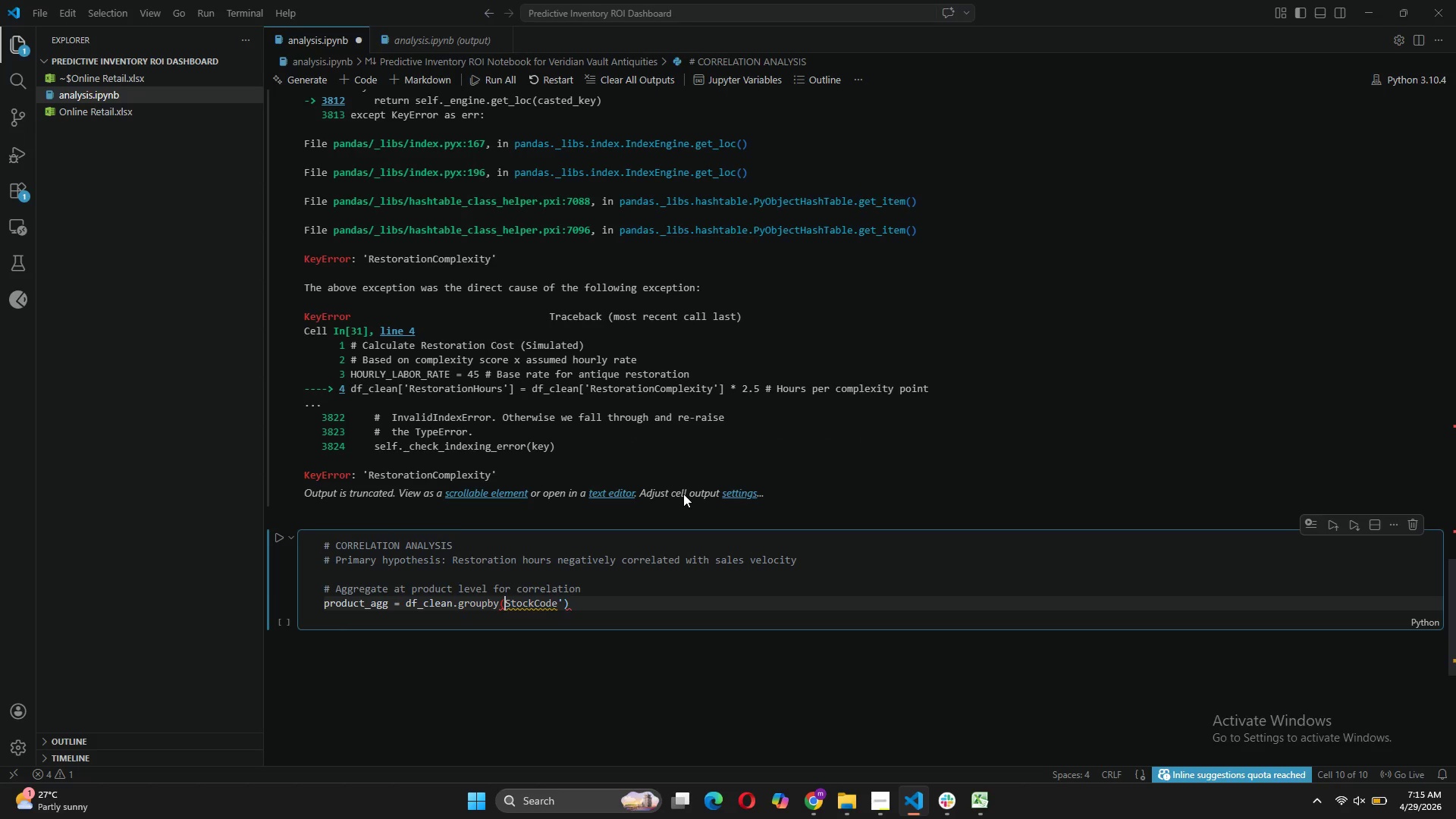 
key(Quote)
 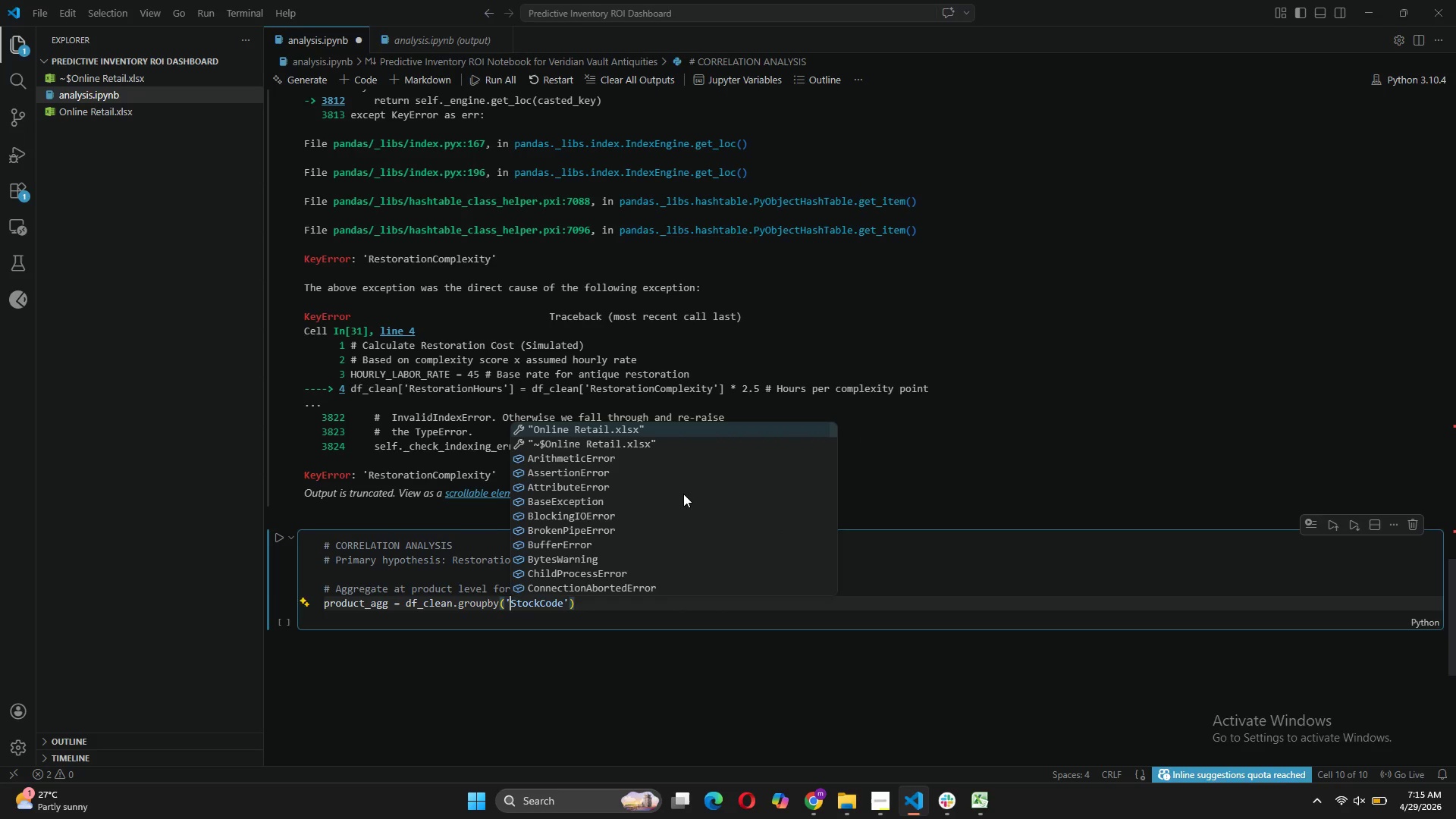 
hold_key(key=ArrowRight, duration=0.81)
 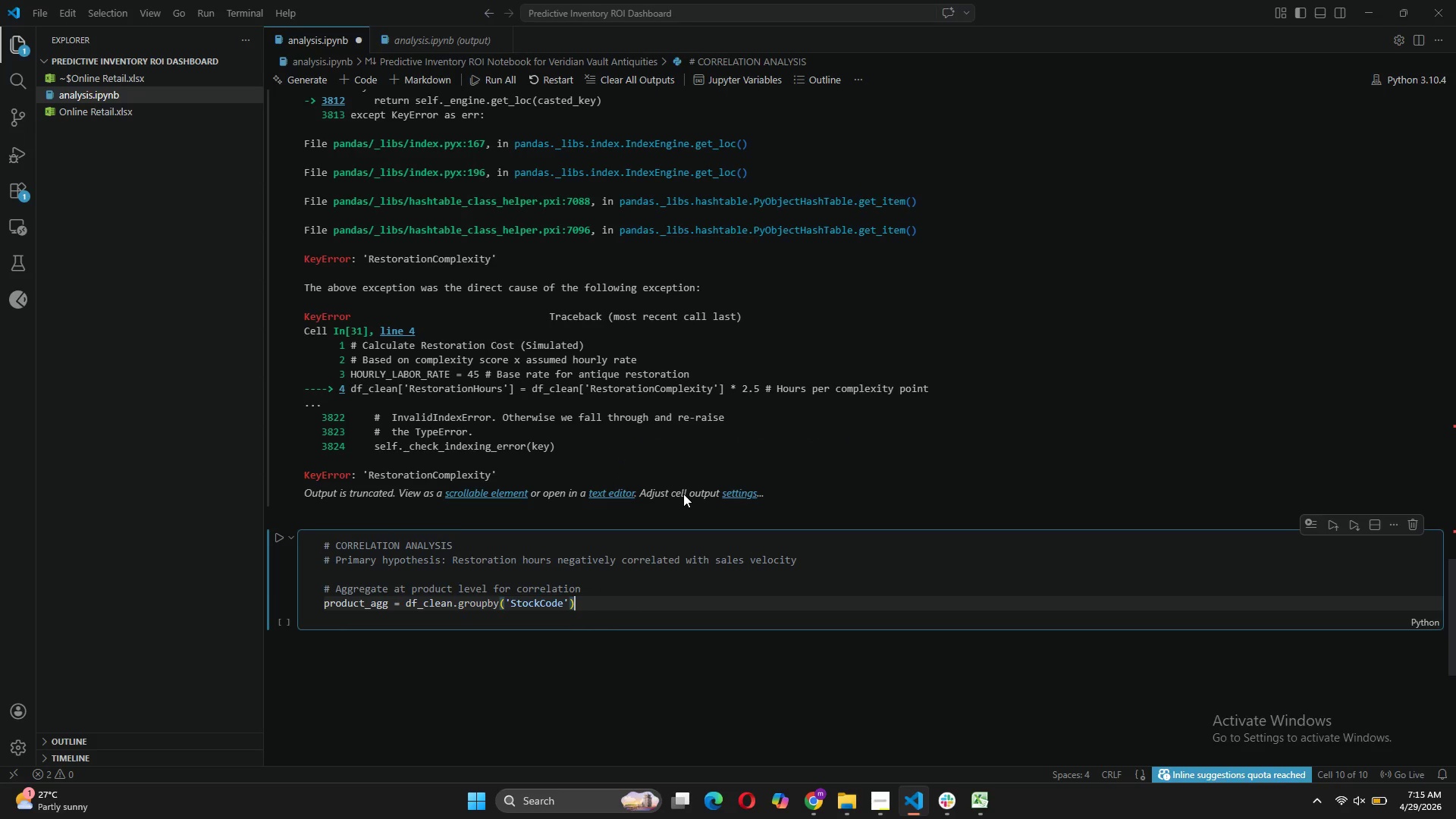 
type(.agg({)
 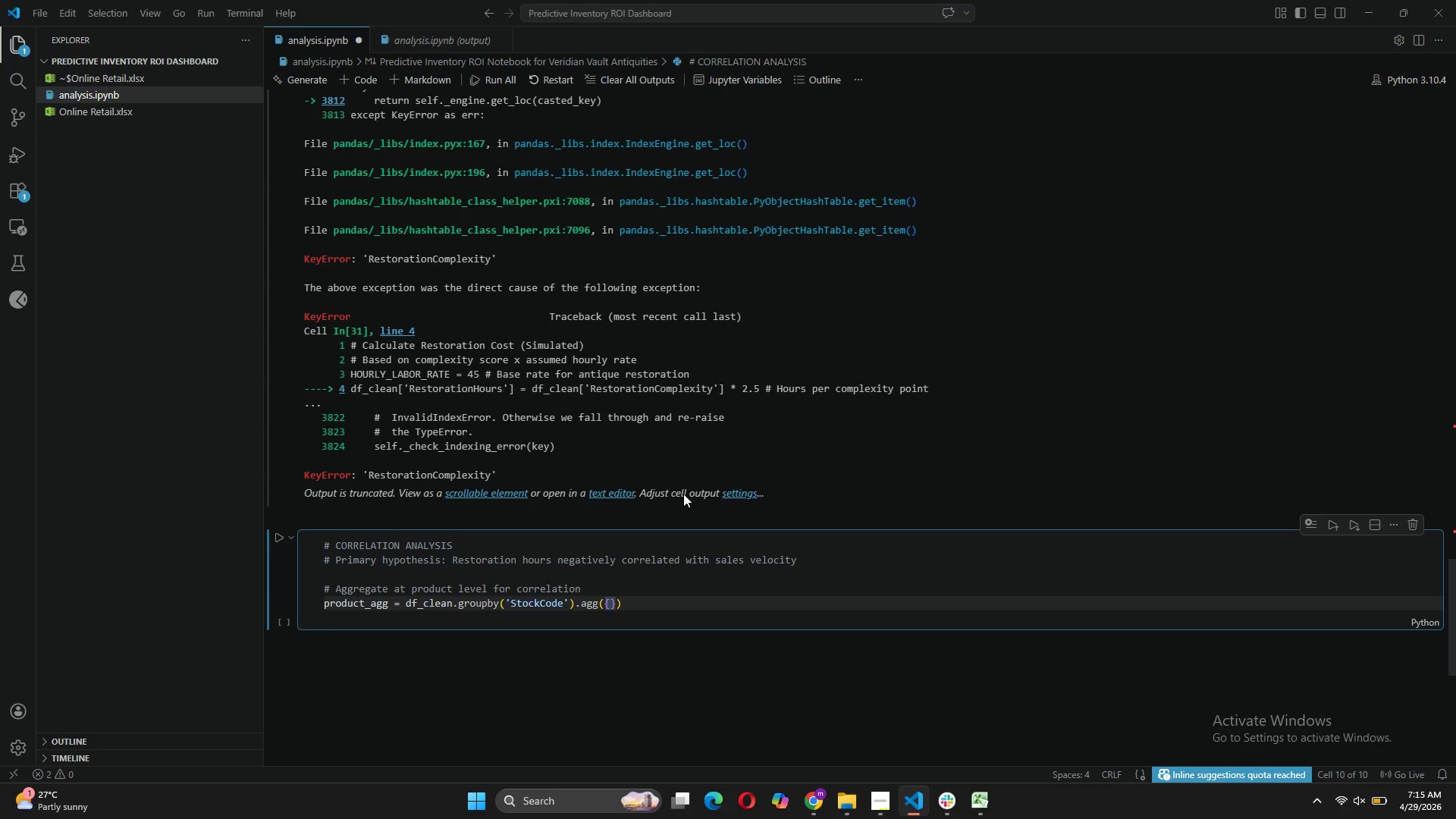 
key(Enter)
 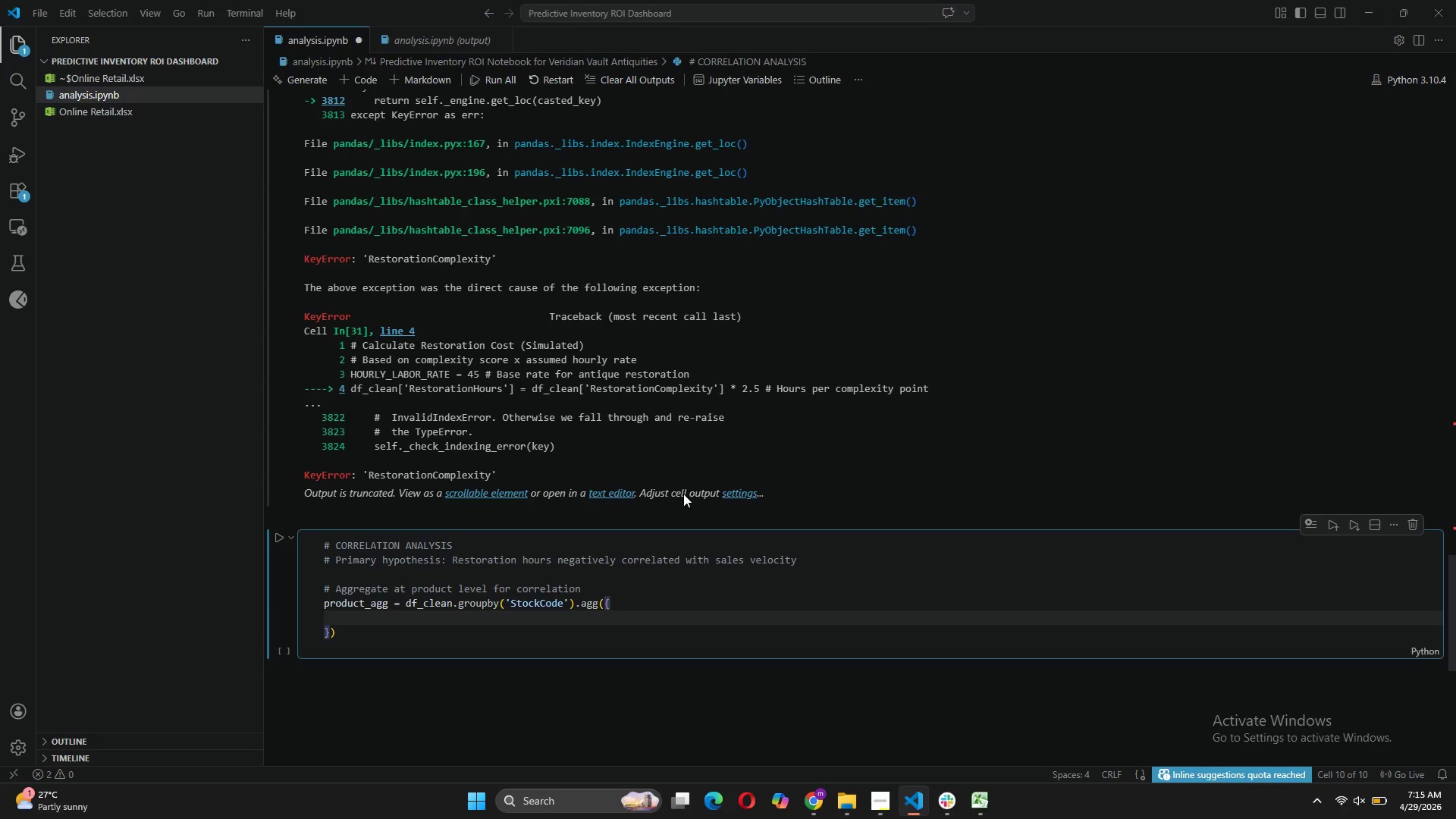 
type('RestorationHours)
 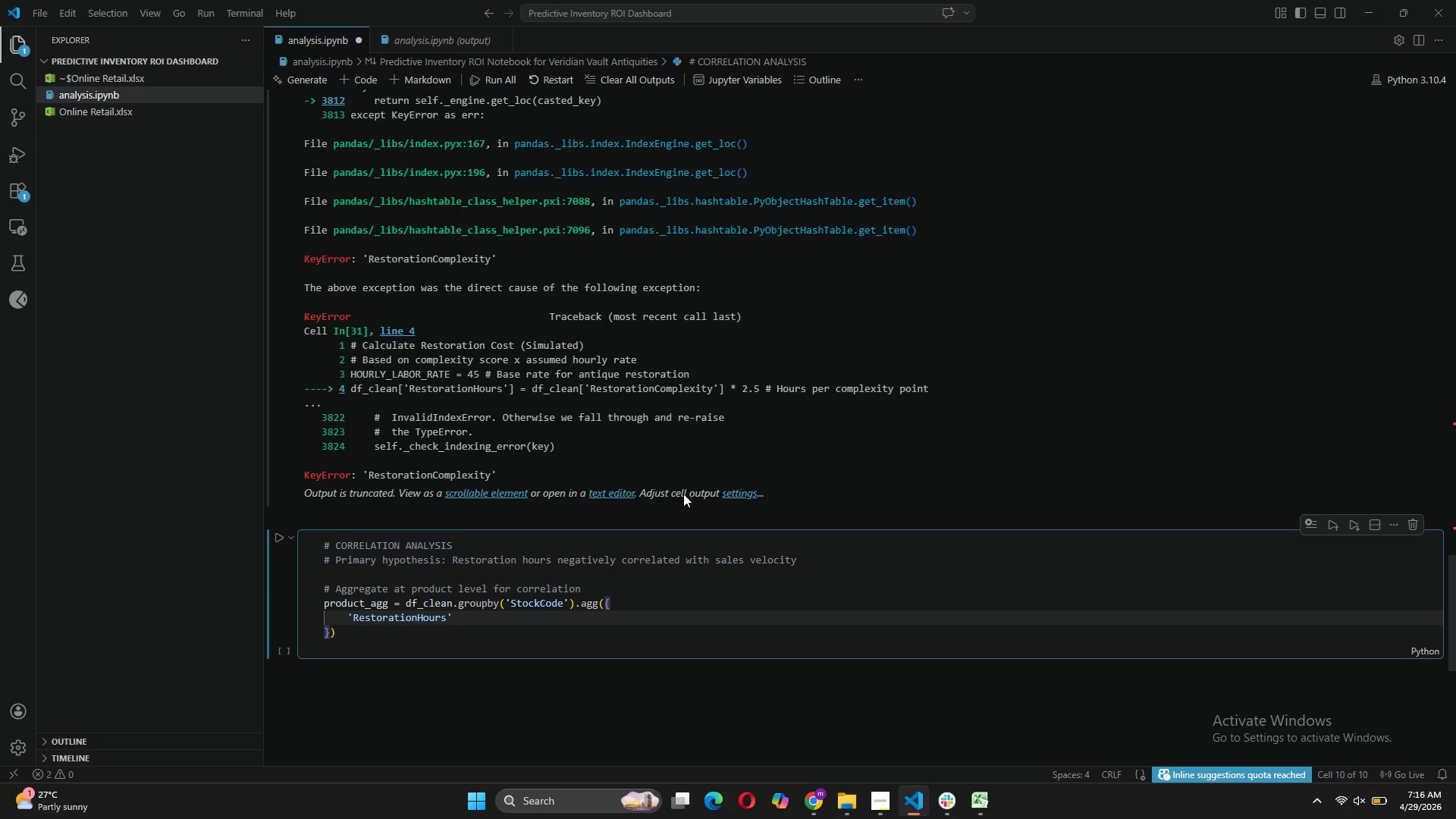 
key(ArrowRight)
 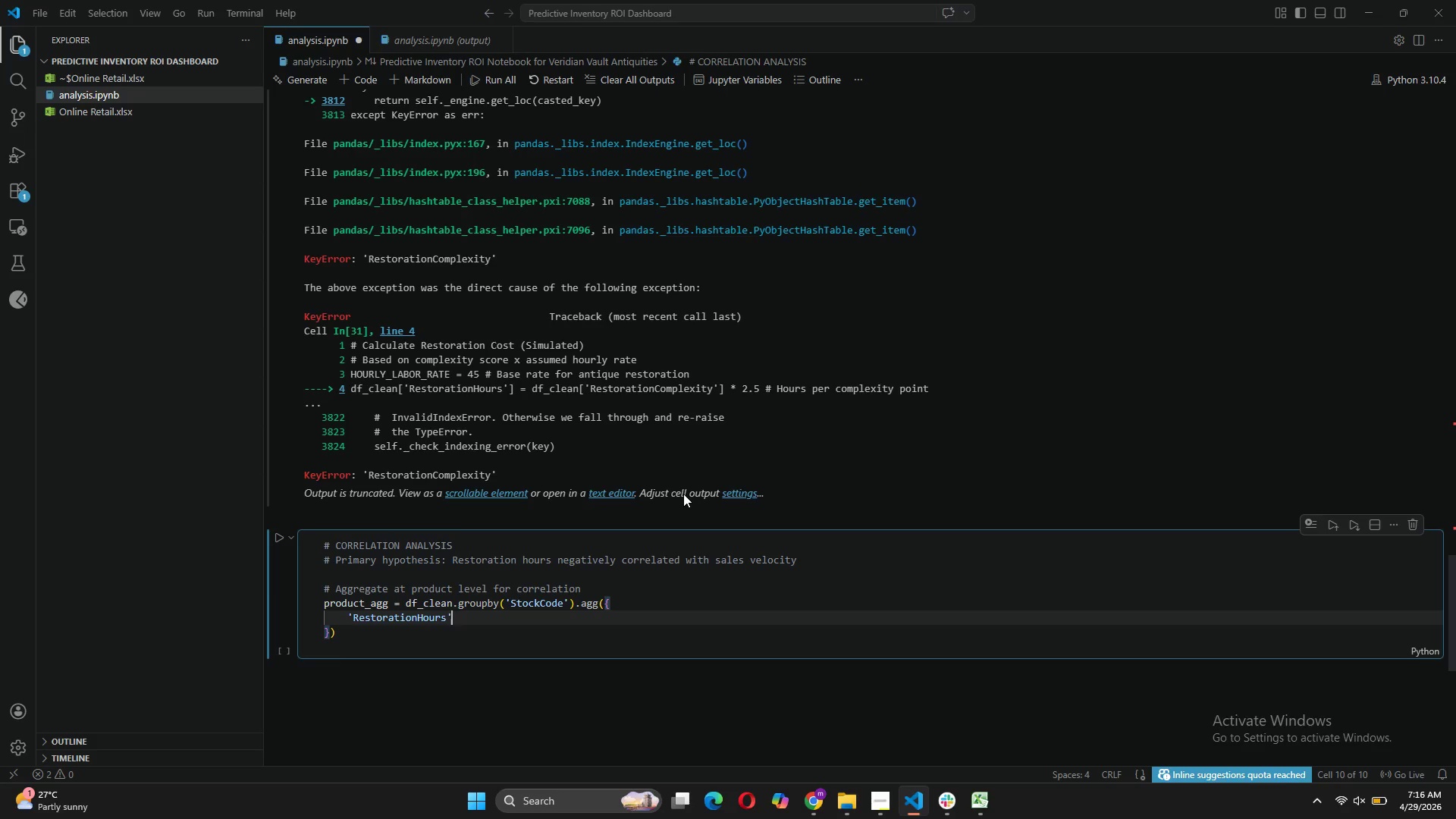 
type(: M)
key(Backspace)
type('mean)
 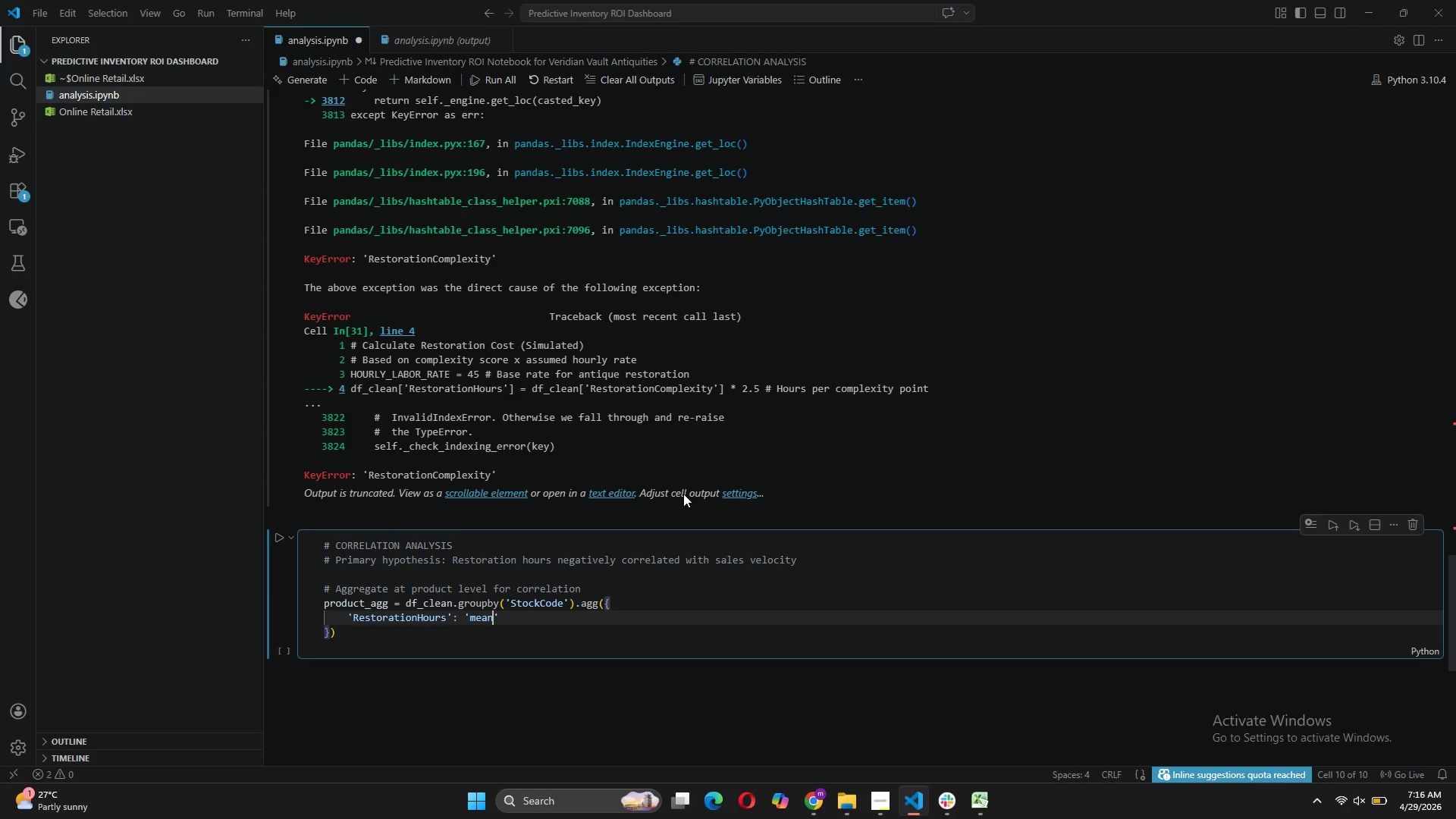 
key(ArrowRight)
 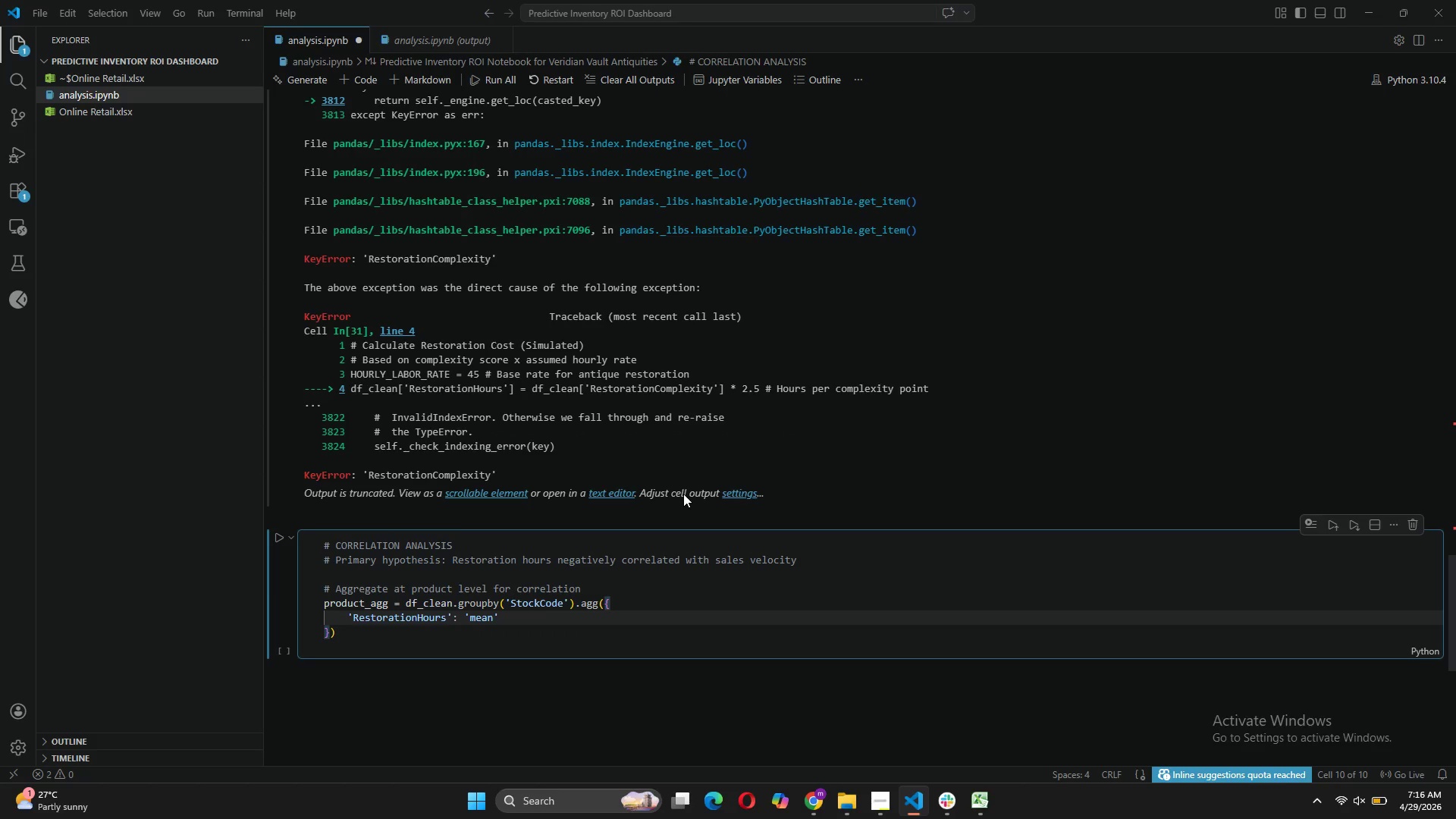 
key(Enter)
 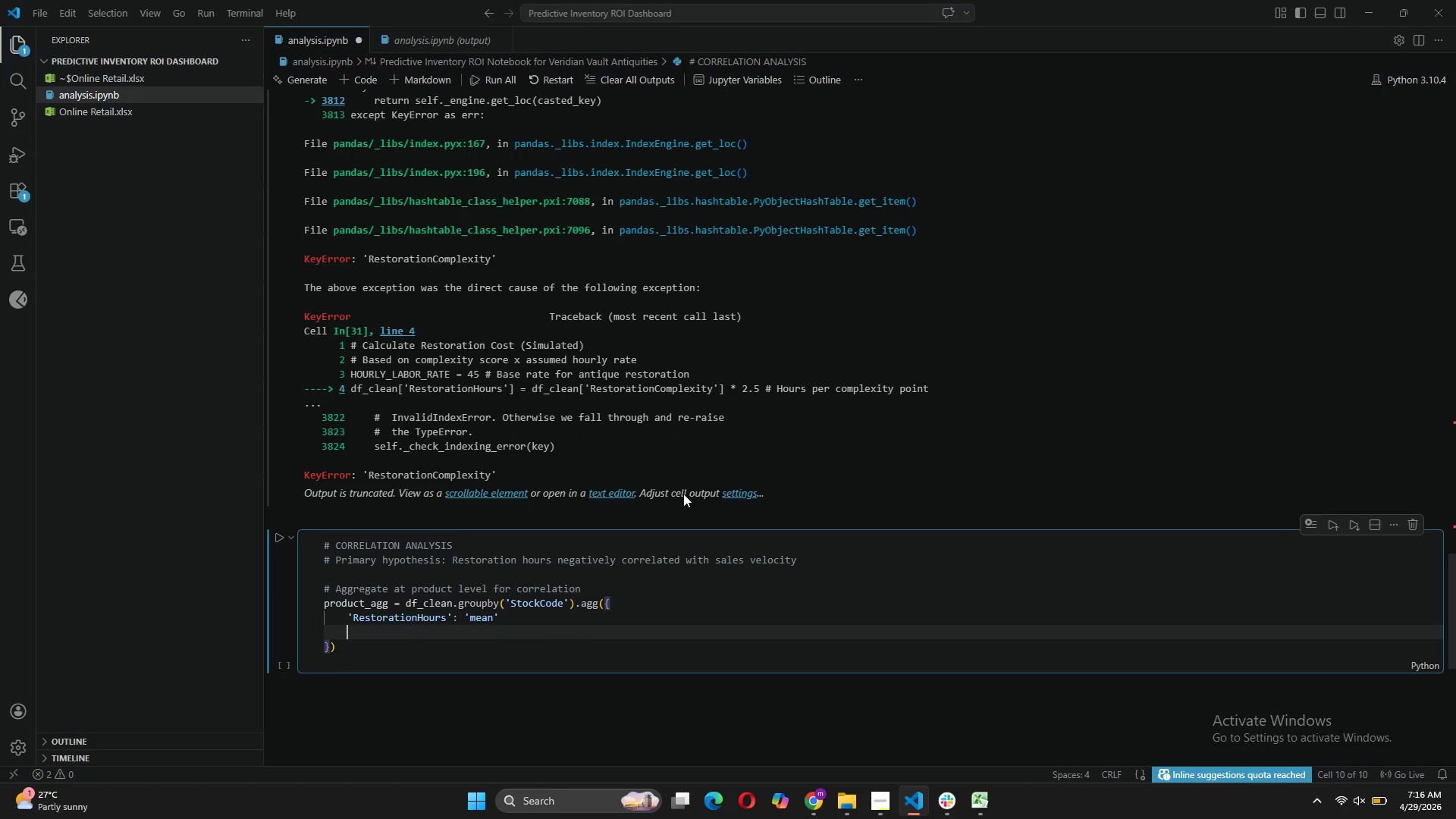 
type('Estimated_S)
key(Backspace)
type(DaysOnFloor)
 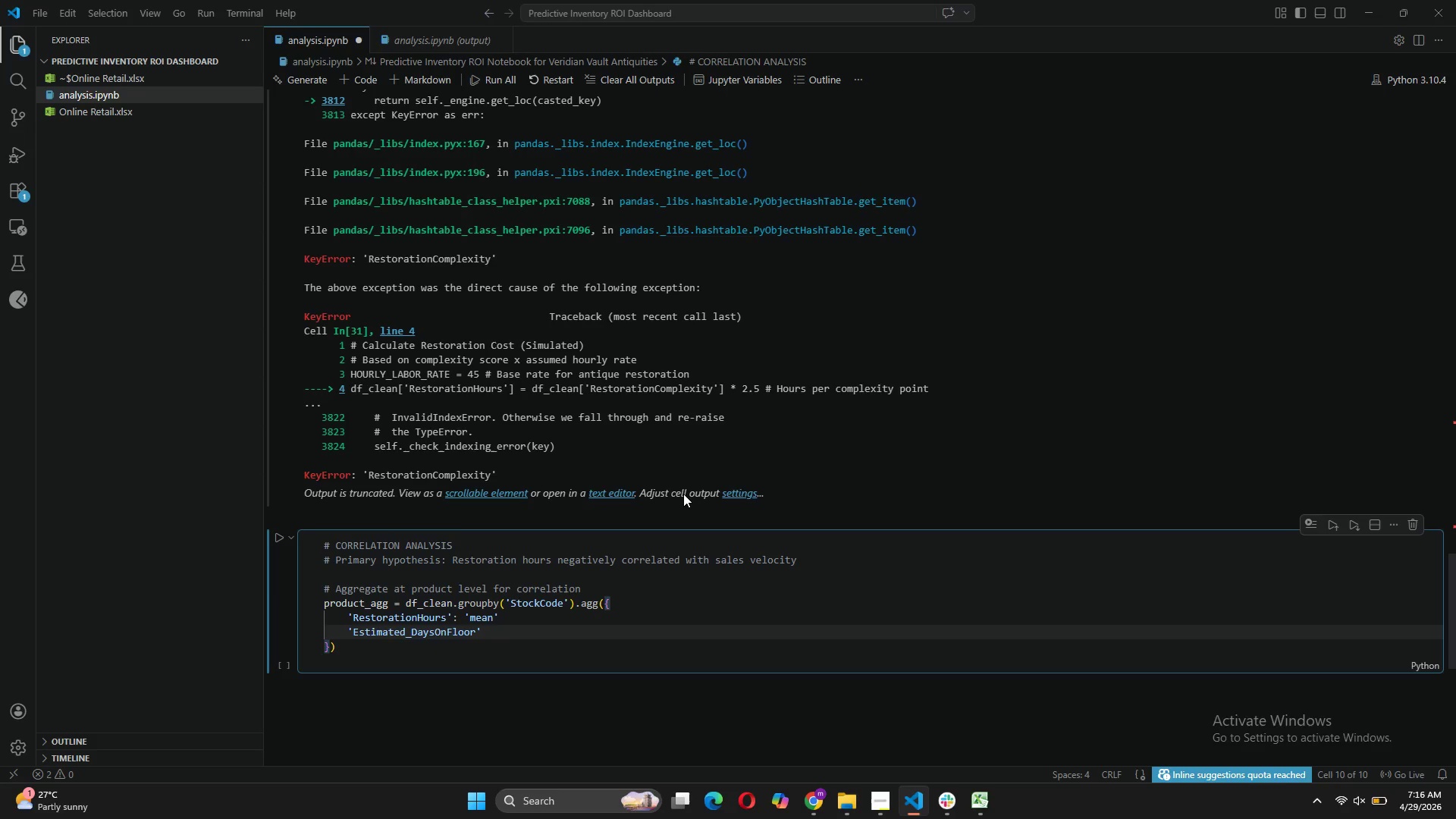 
key(ArrowRight)
 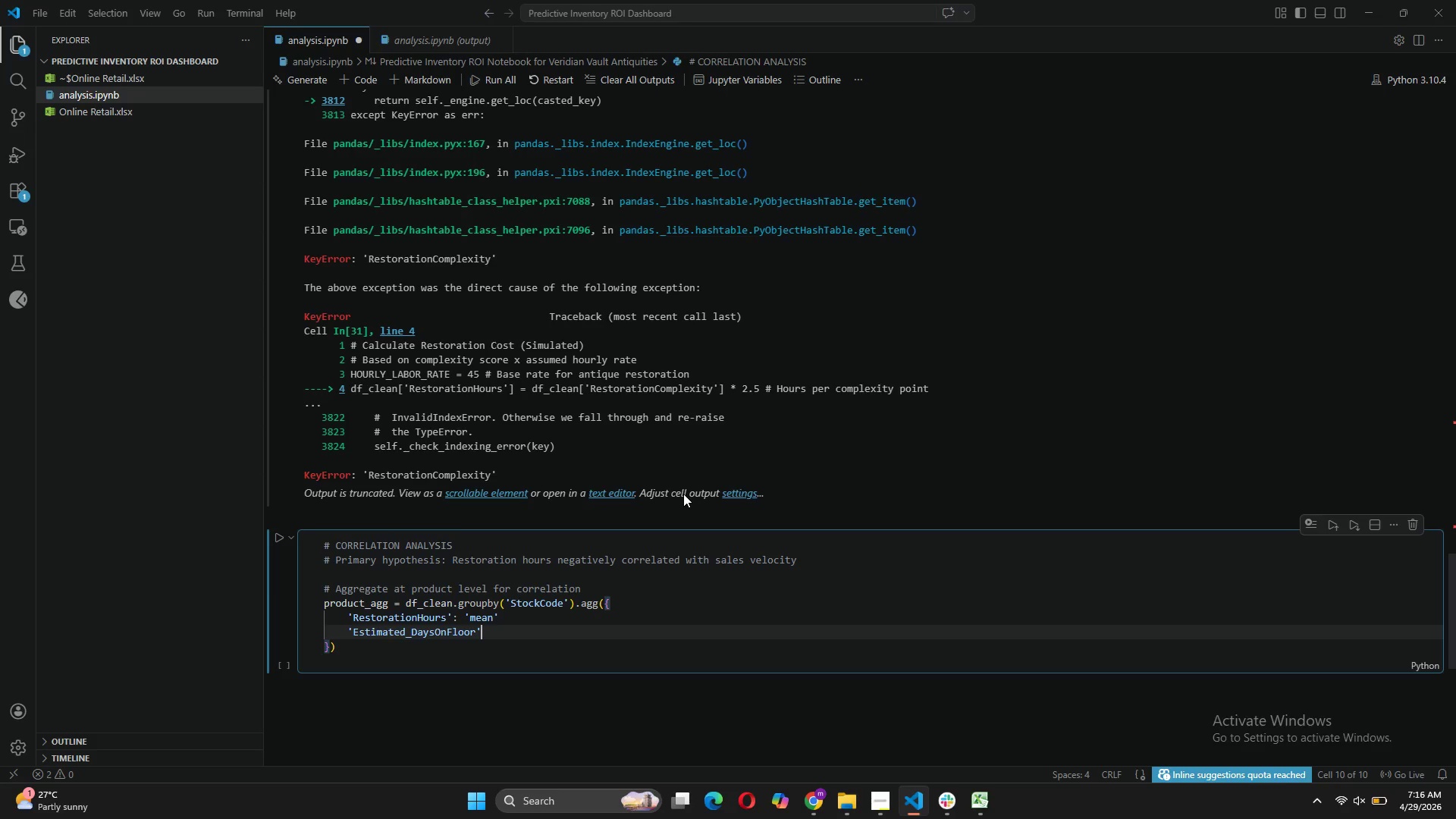 
type(: 'mean)
 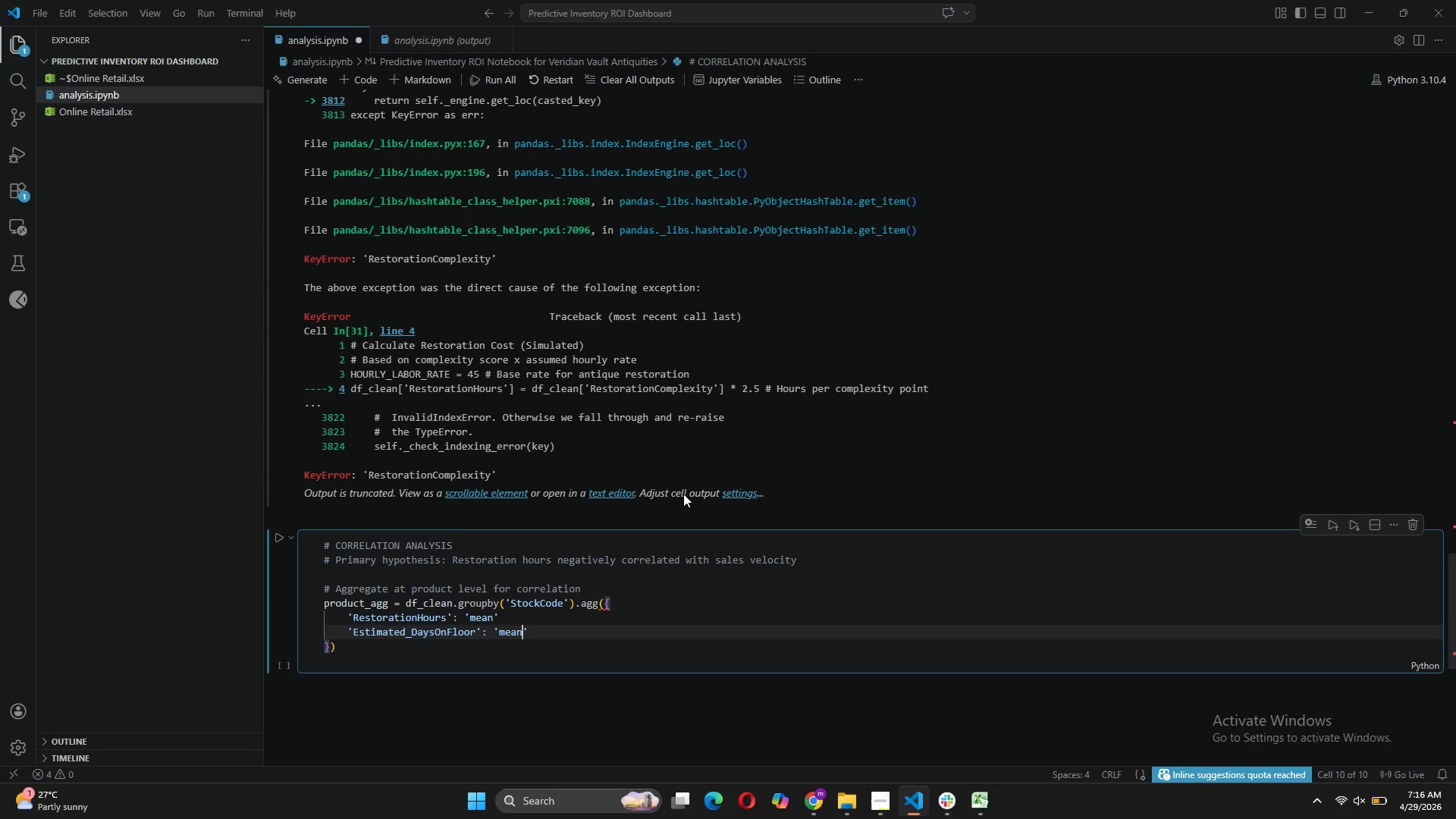 
key(ArrowRight)
 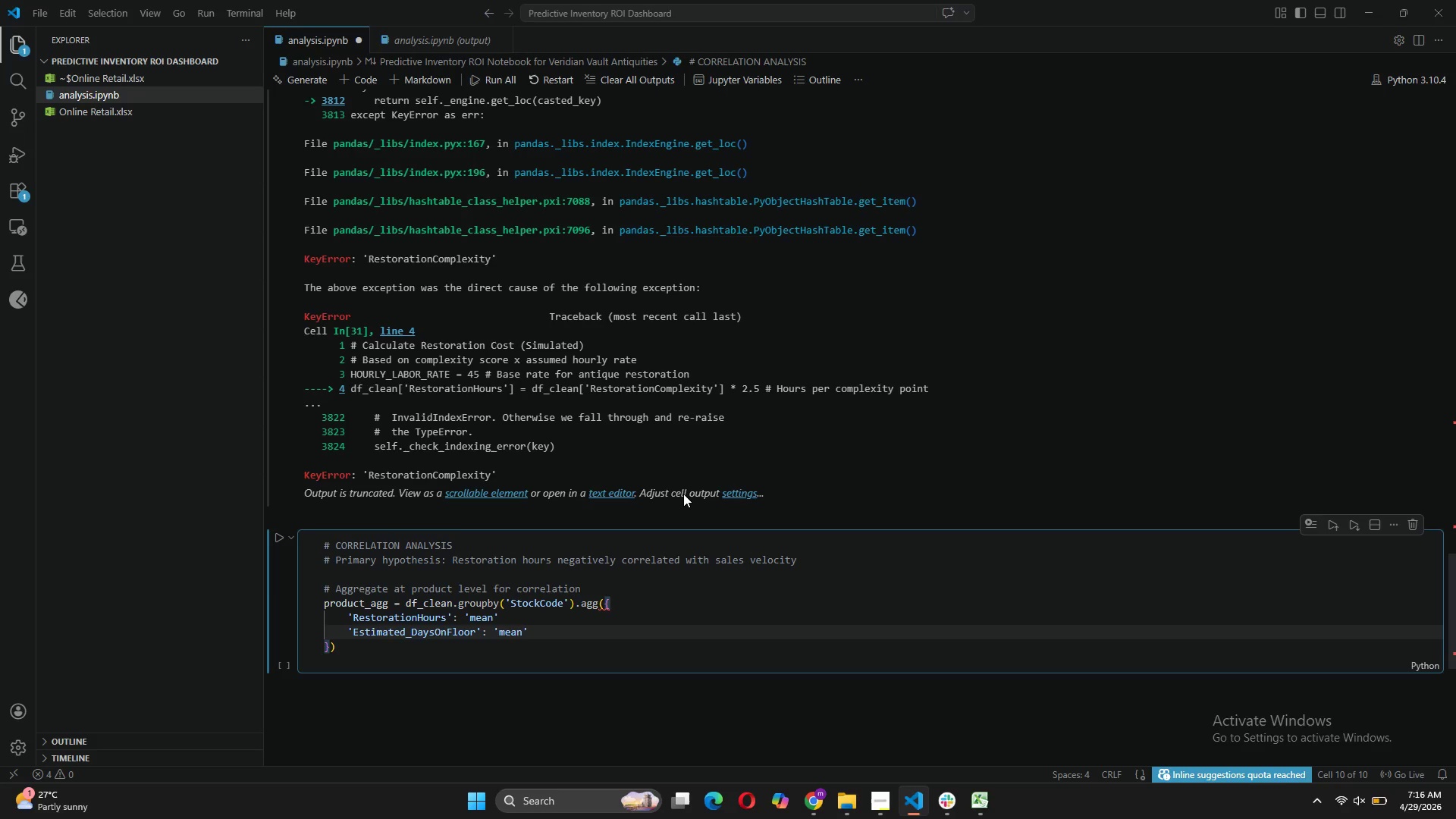 
key(Comma)
 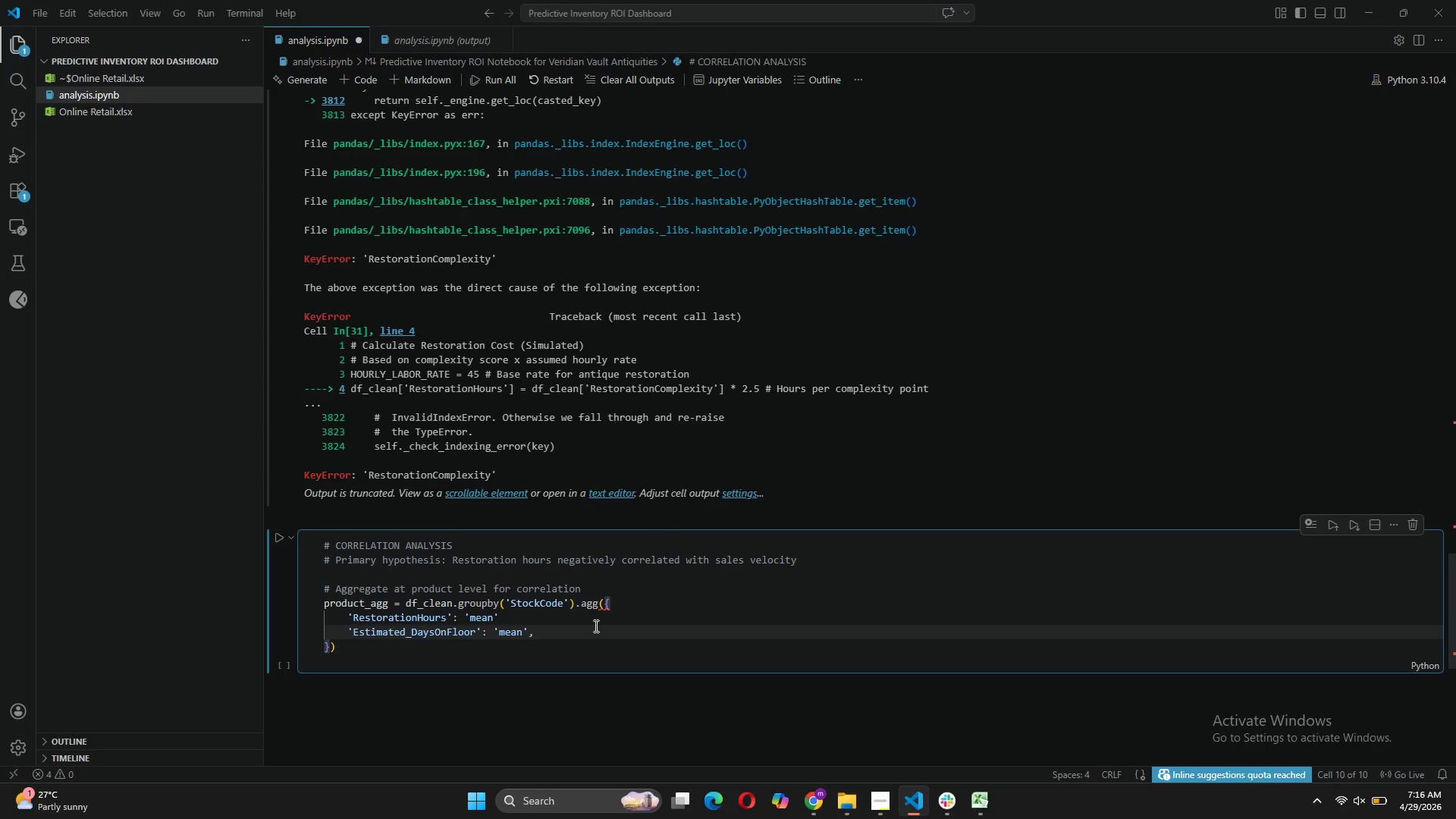 
left_click([538, 626])
 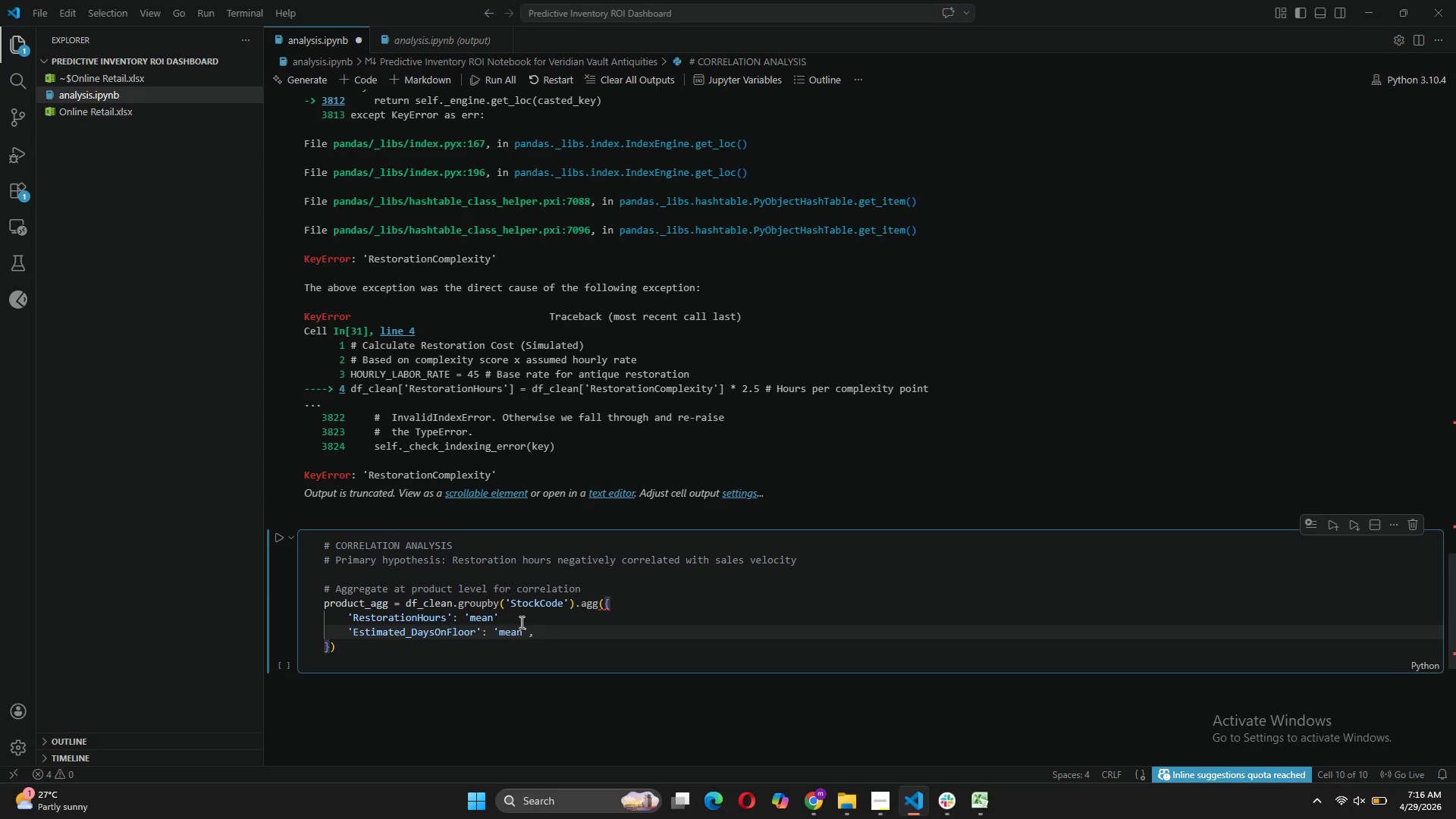 
left_click([516, 620])
 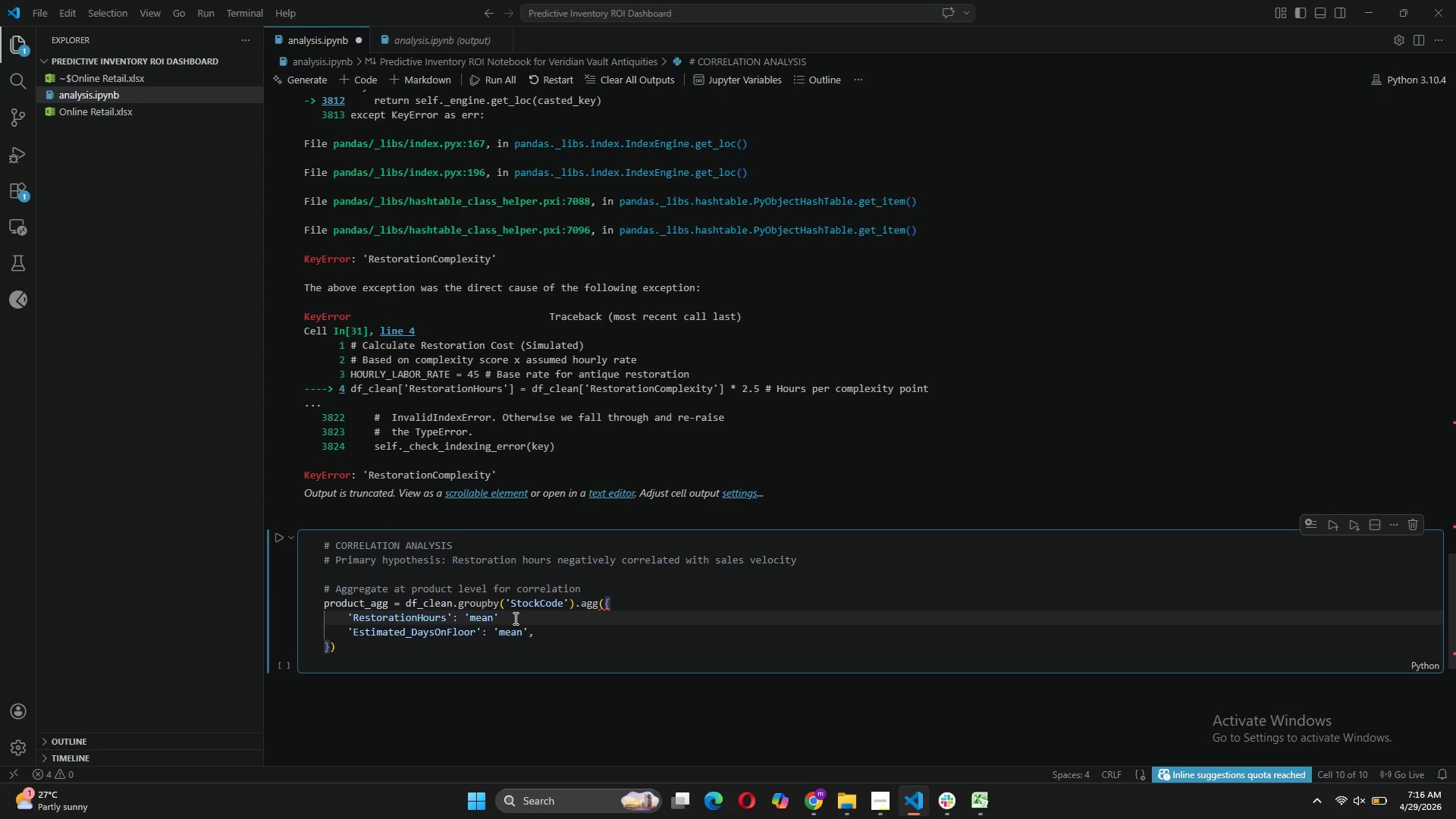 
key(Comma)
 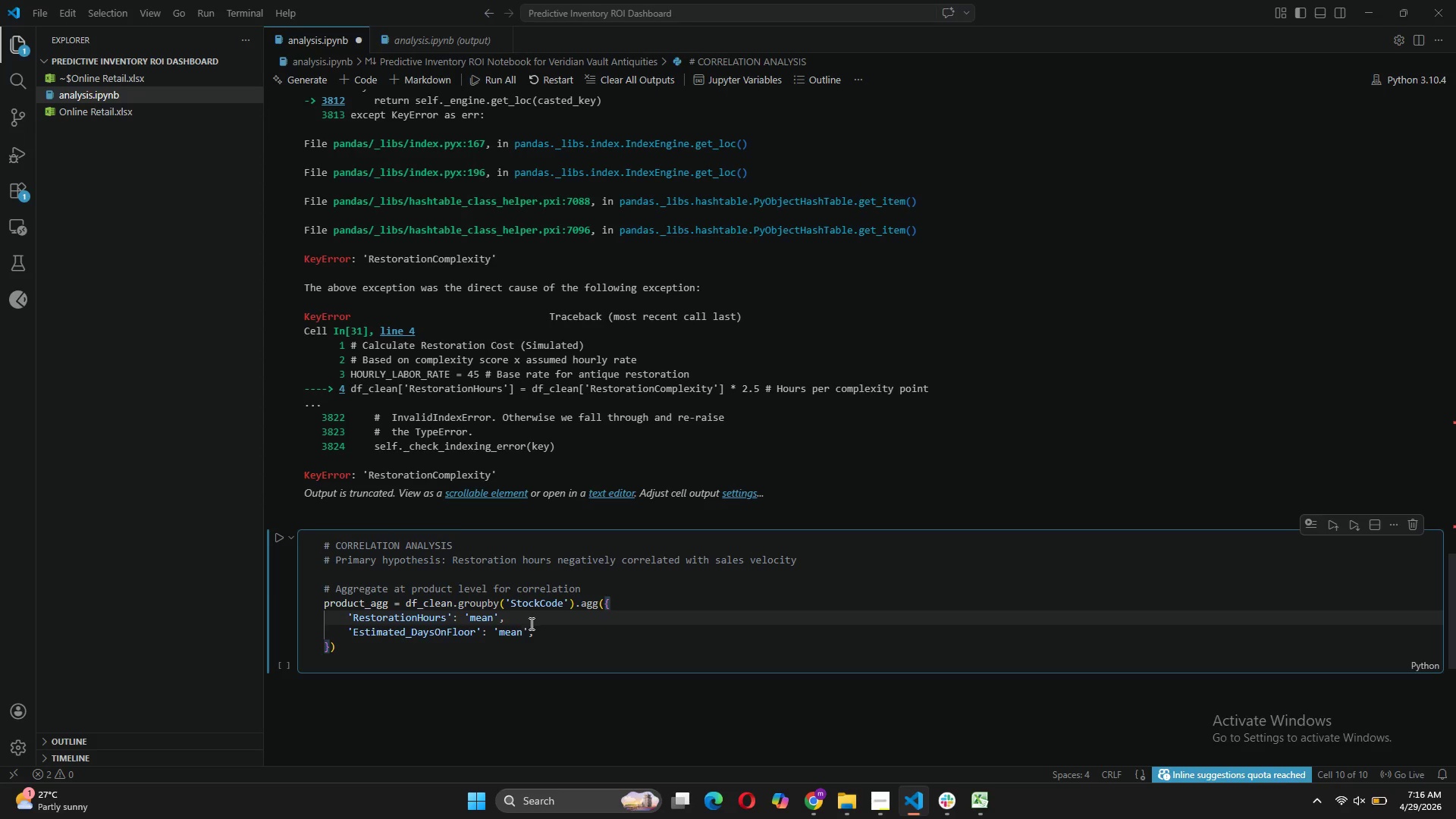 
left_click([537, 628])
 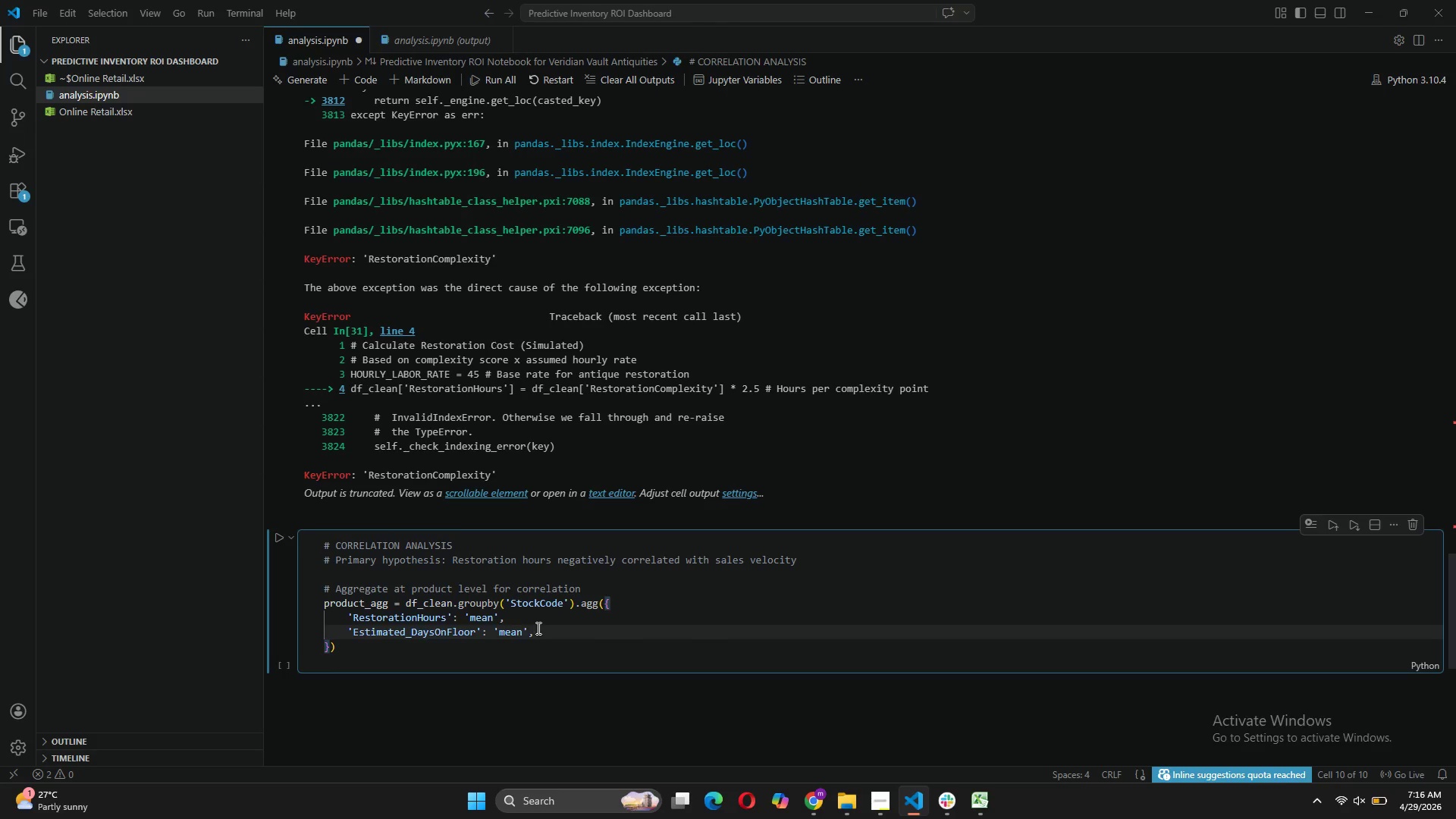 
key(Enter)
 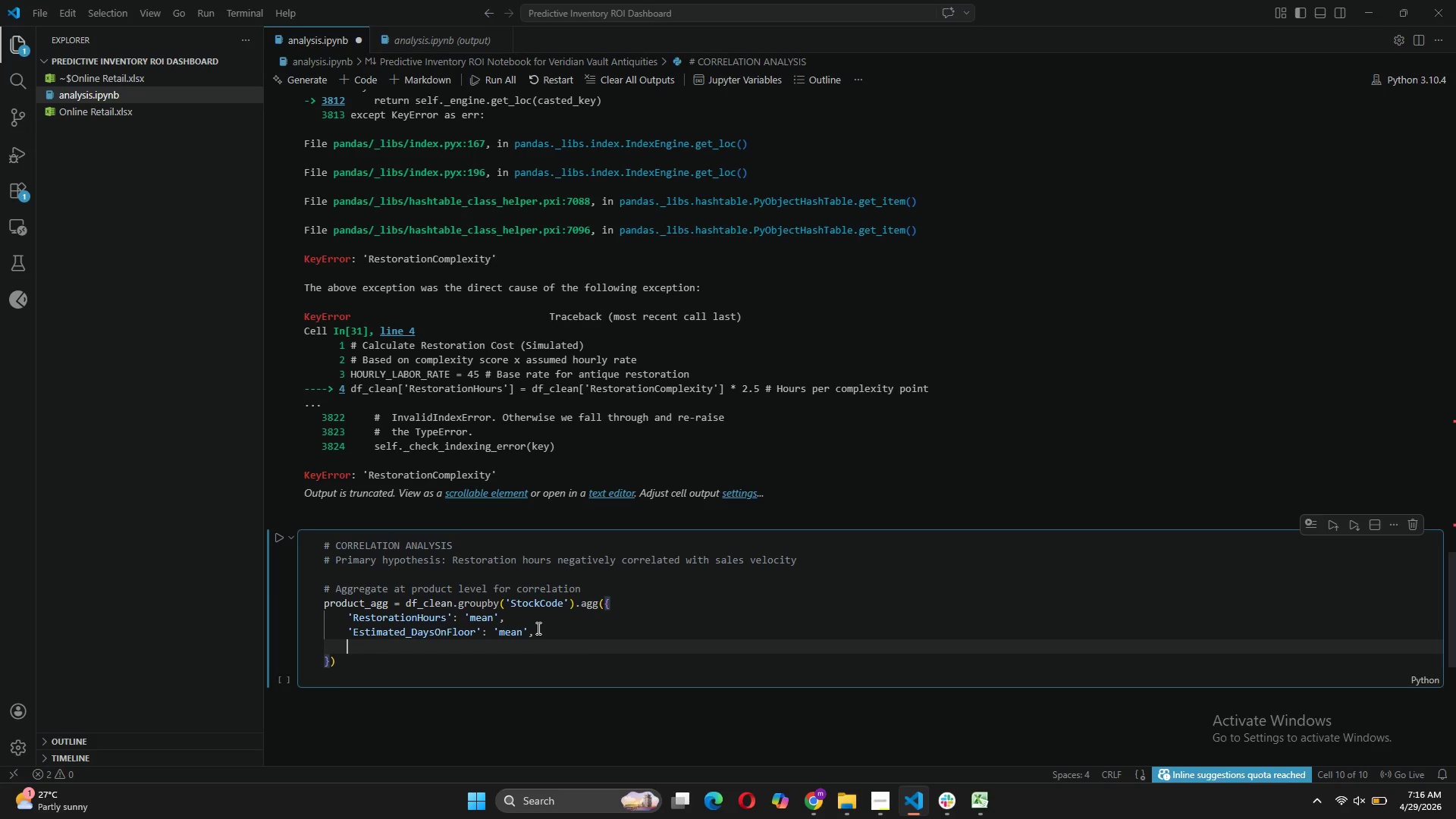 
type('Margin)
 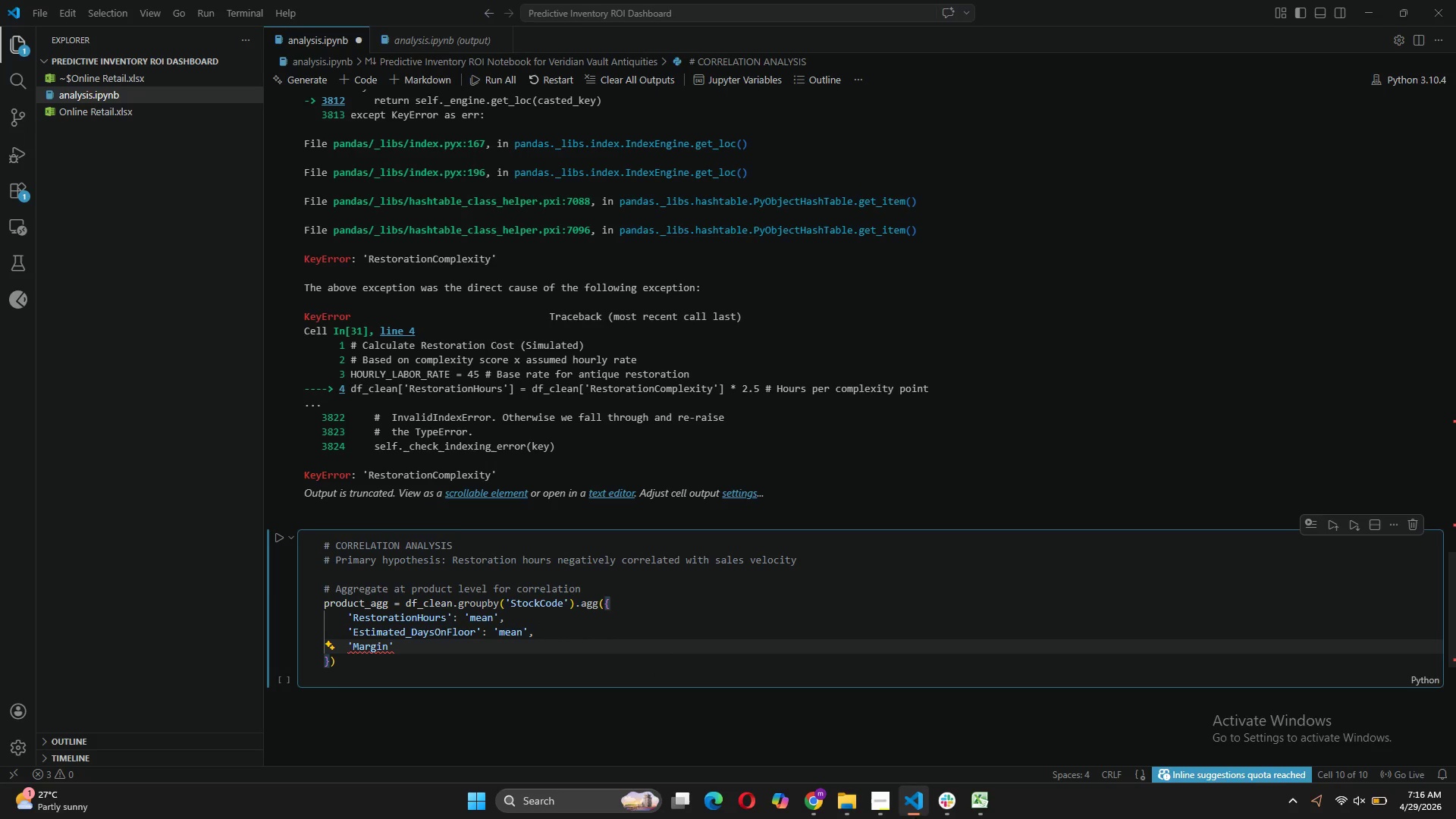 
left_click([885, 803])